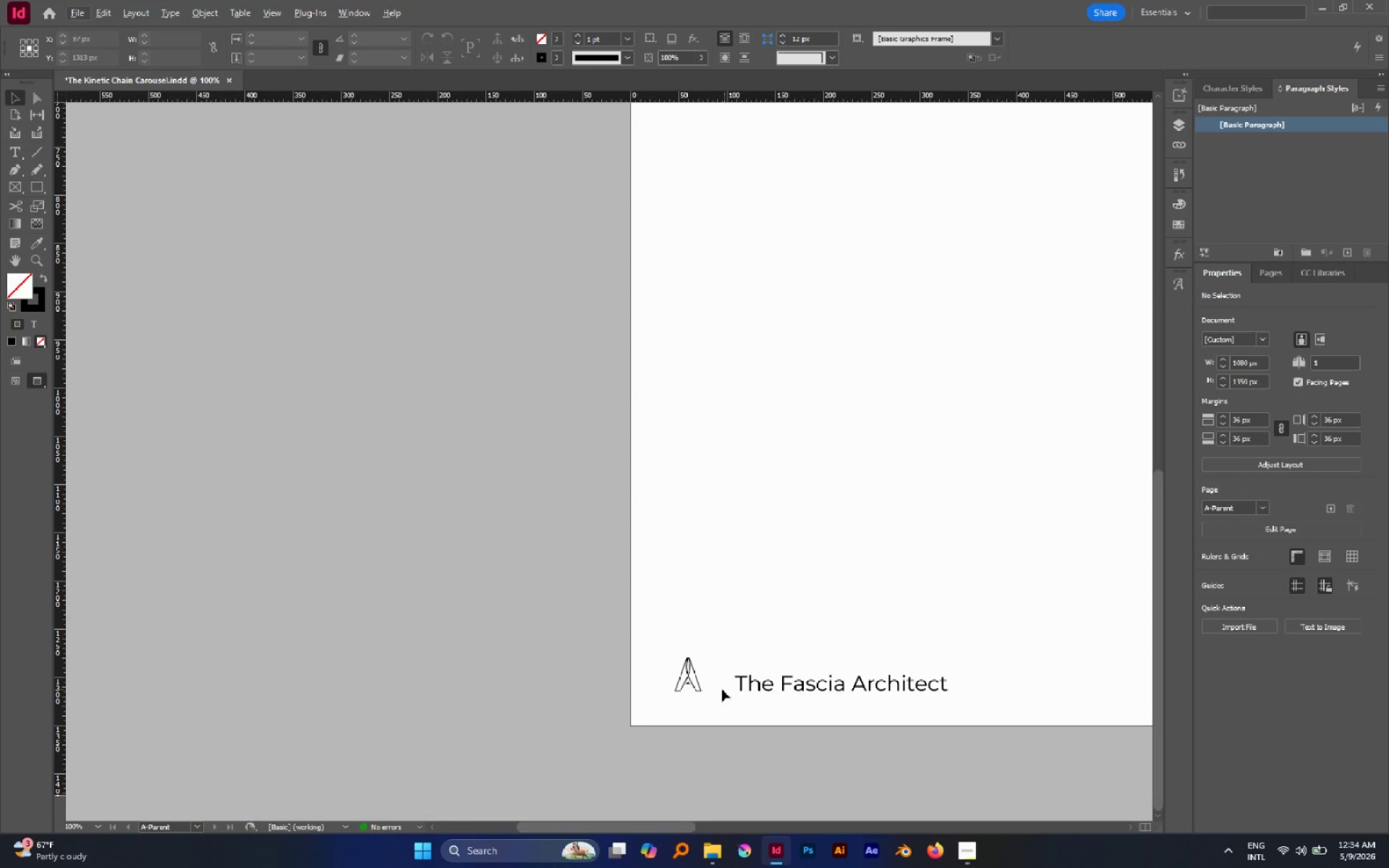 
hold_key(key=AltLeft, duration=1.25)
scroll: coordinate [660, 680], scroll_direction: up, amount: 5.0
 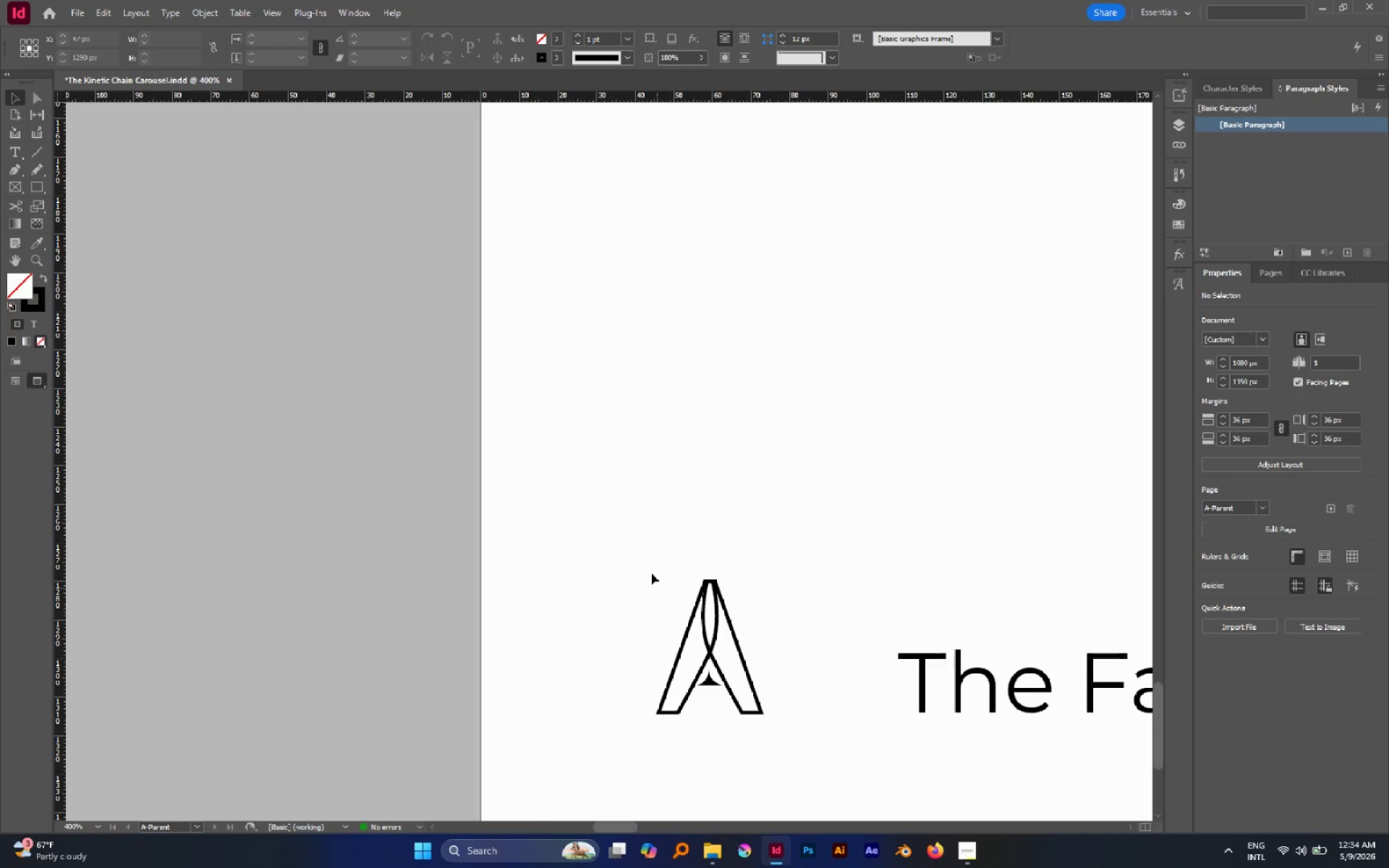 
left_click_drag(start_coordinate=[637, 545], to_coordinate=[796, 665])
 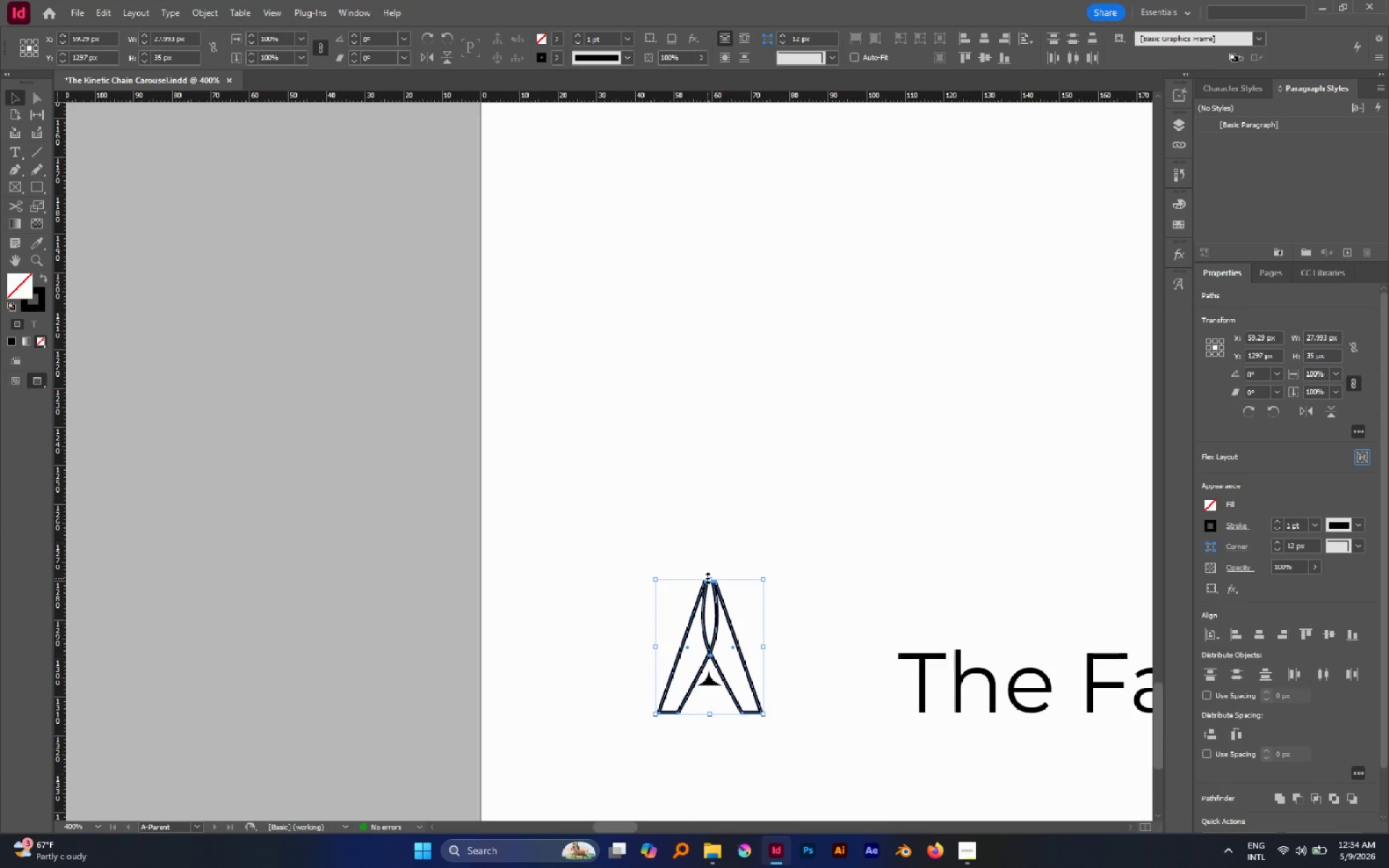 
left_click_drag(start_coordinate=[708, 578], to_coordinate=[712, 618])
 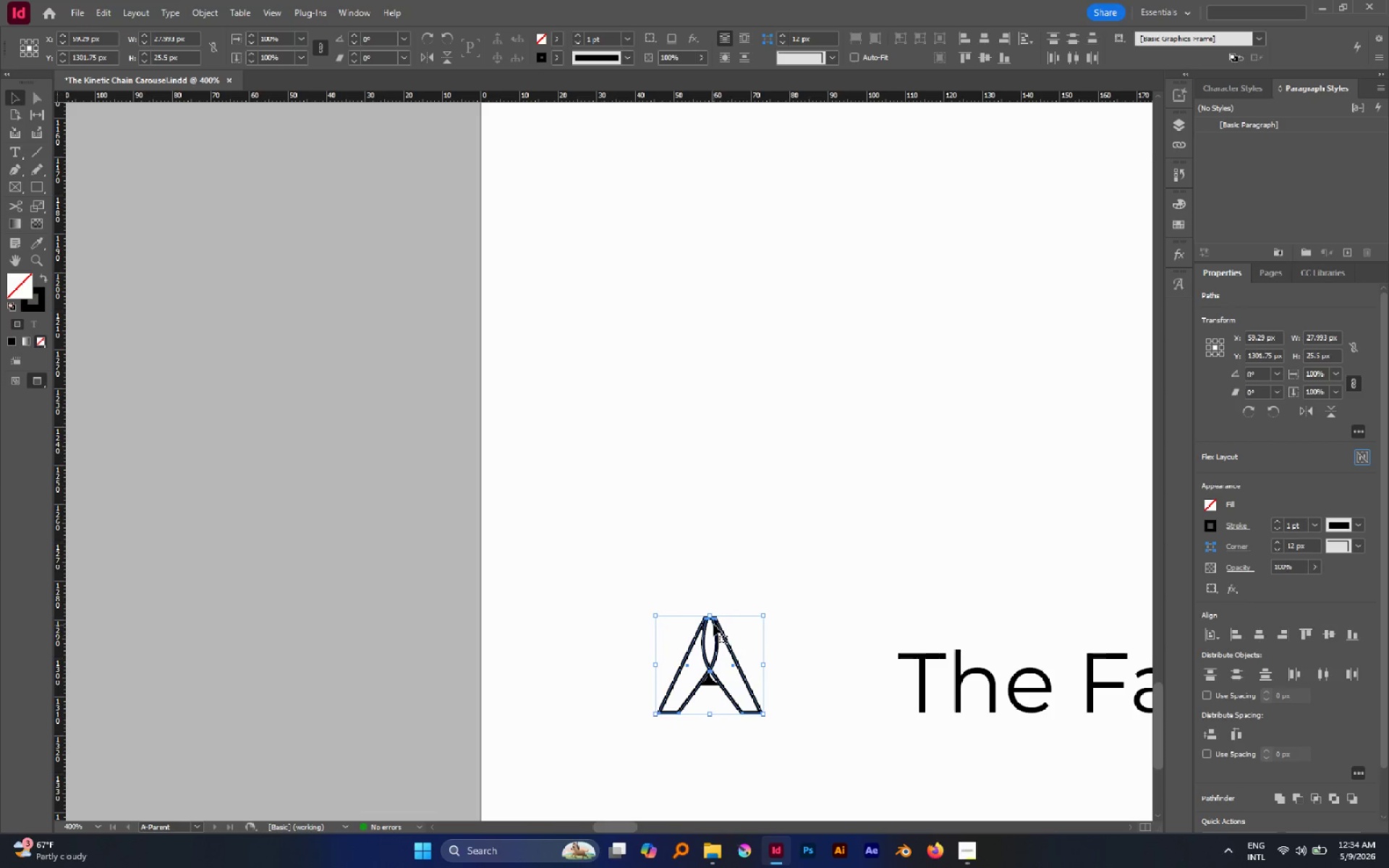 
left_click_drag(start_coordinate=[710, 618], to_coordinate=[715, 641])
 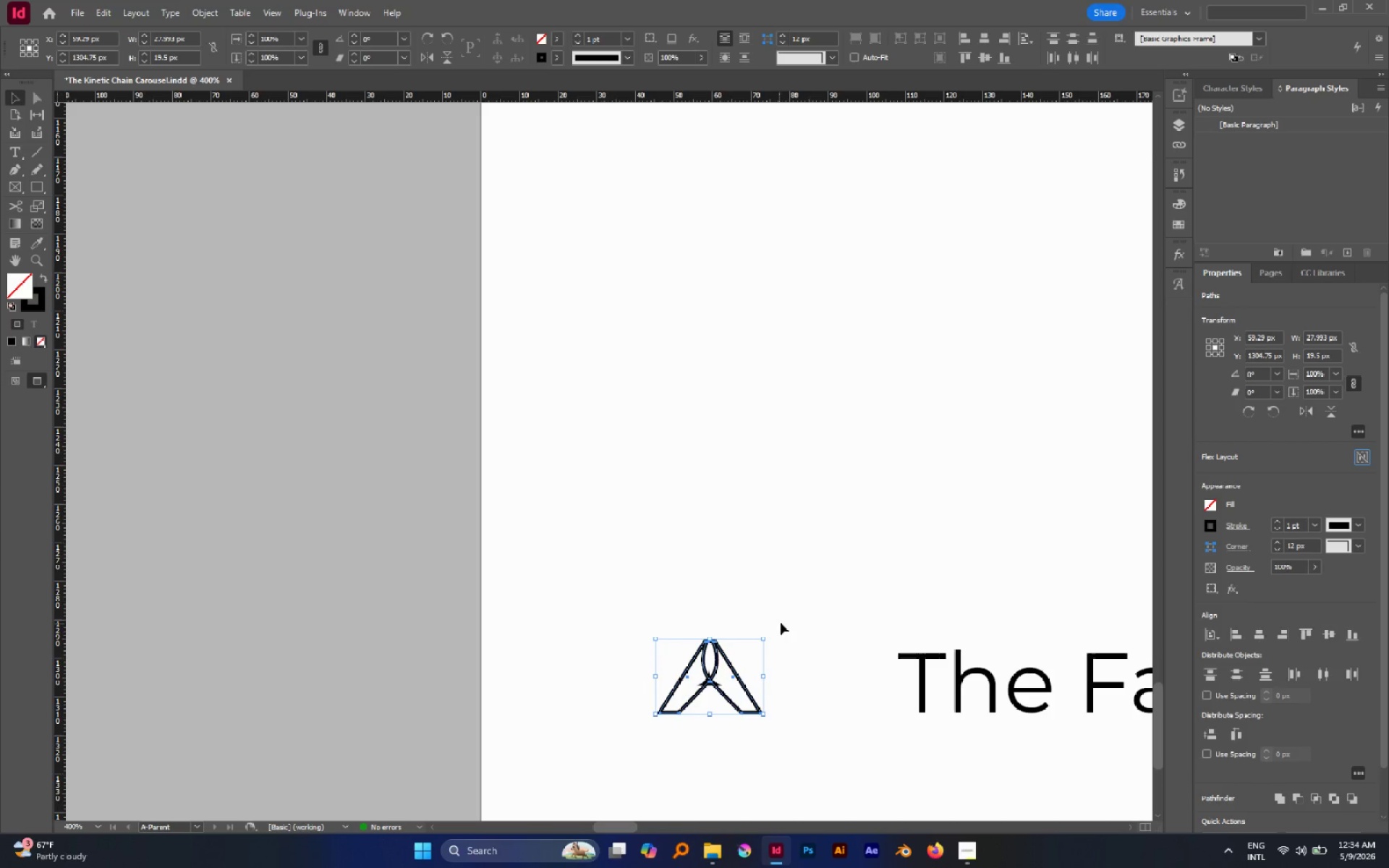 
left_click([781, 623])
 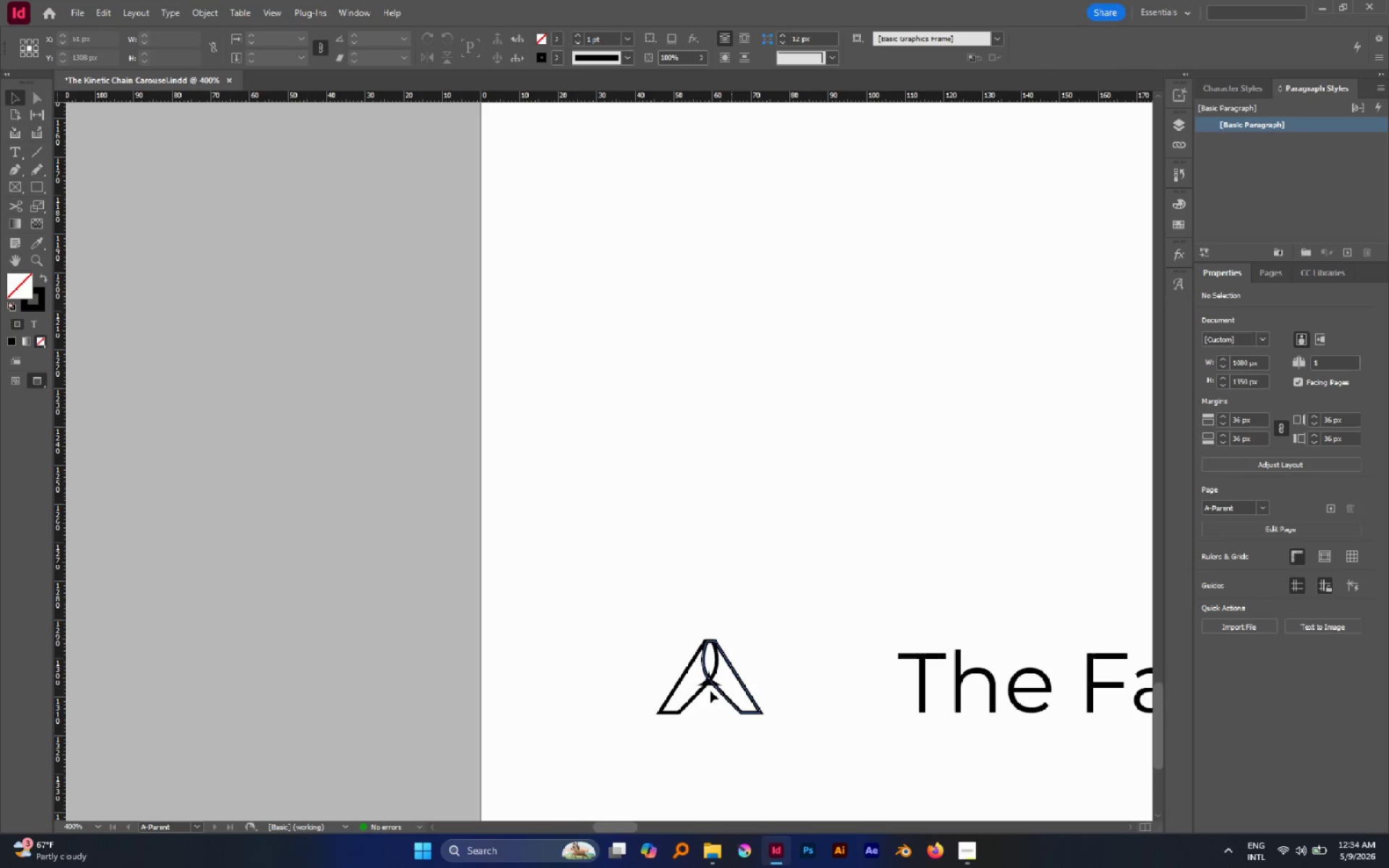 
hold_key(key=AltLeft, duration=0.62)
scroll: coordinate [705, 691], scroll_direction: down, amount: 1.0
 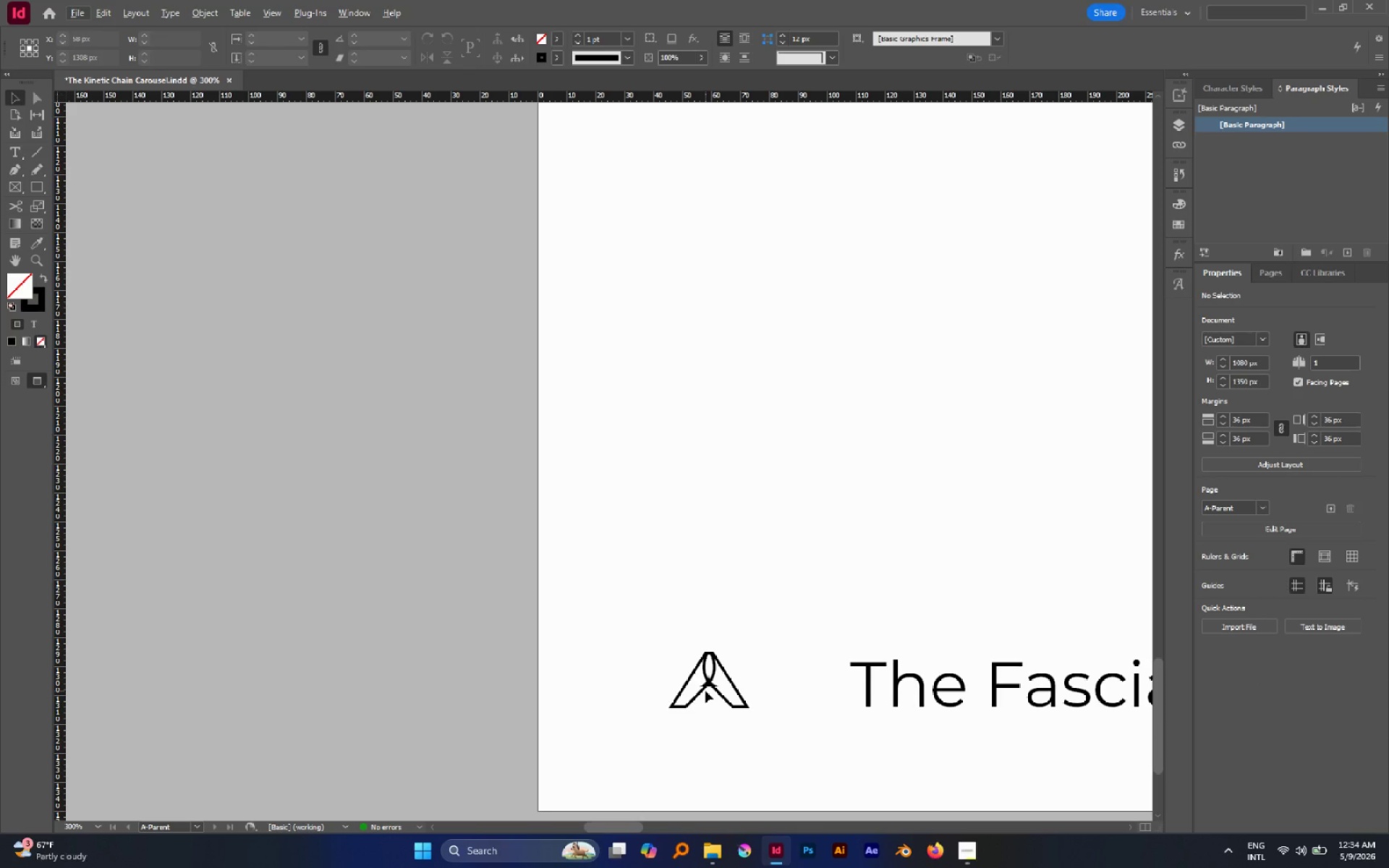 
key(Control+Z)
 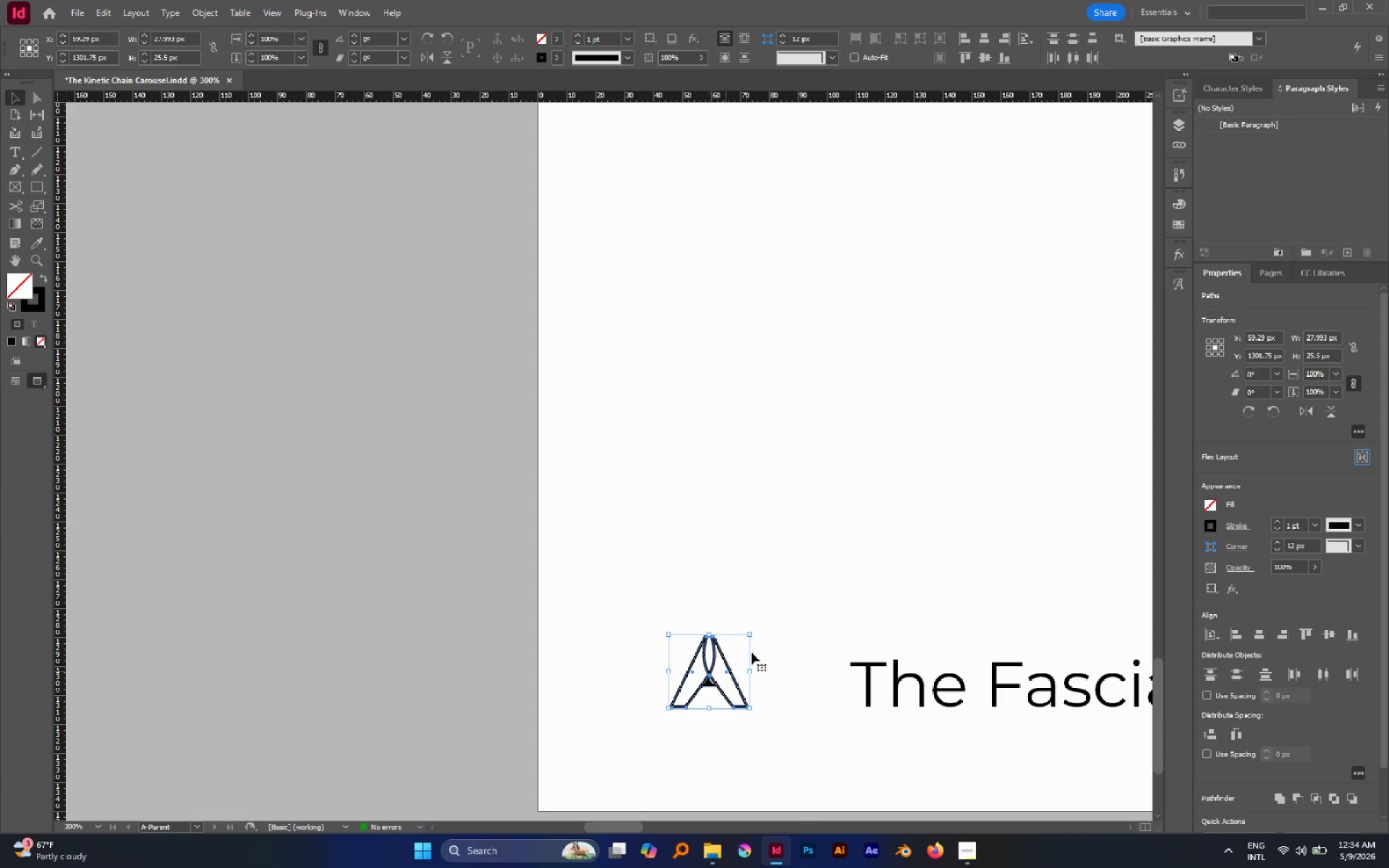 
left_click([790, 624])
 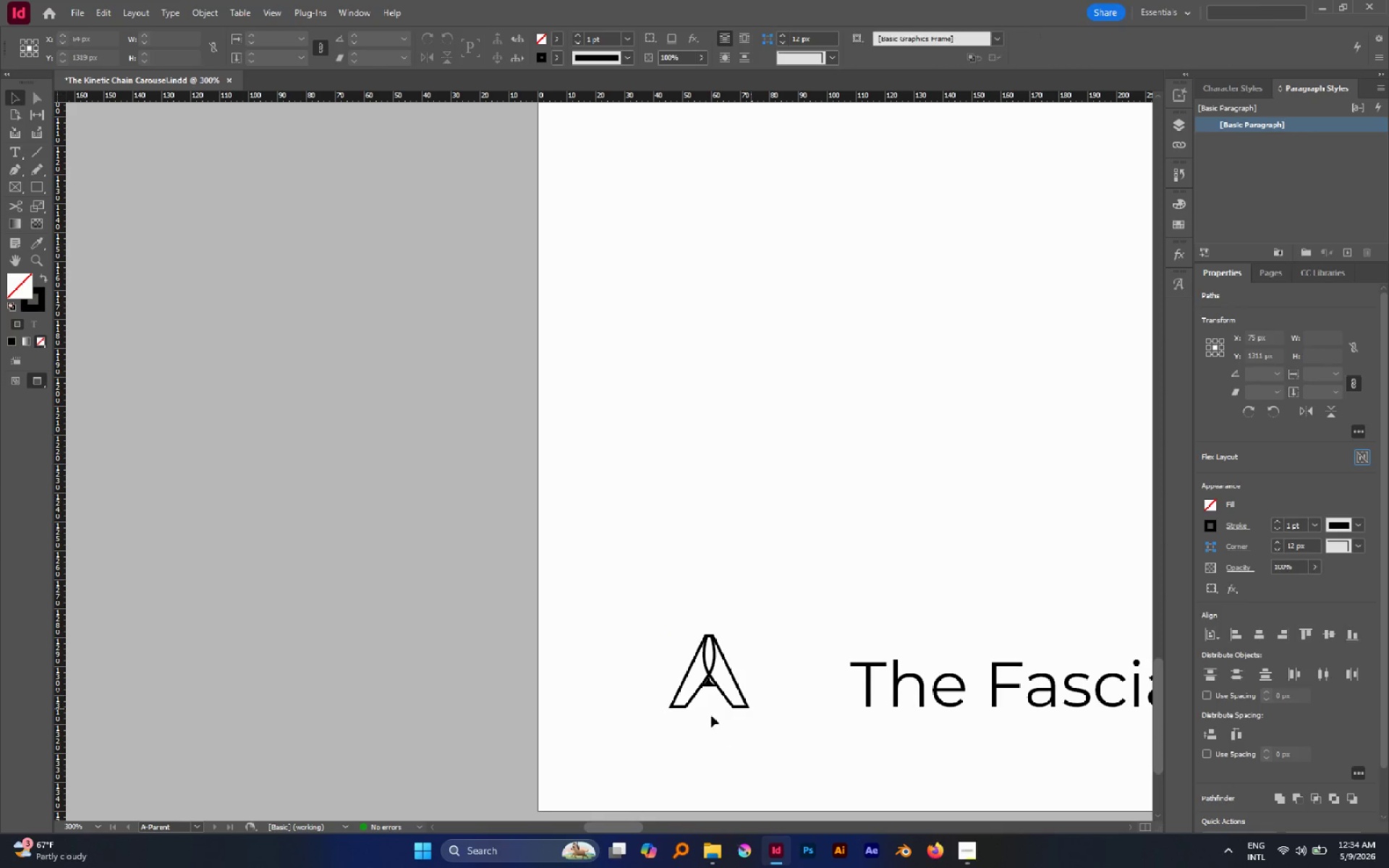 
hold_key(key=AltLeft, duration=1.08)
scroll: coordinate [704, 707], scroll_direction: up, amount: 4.0
 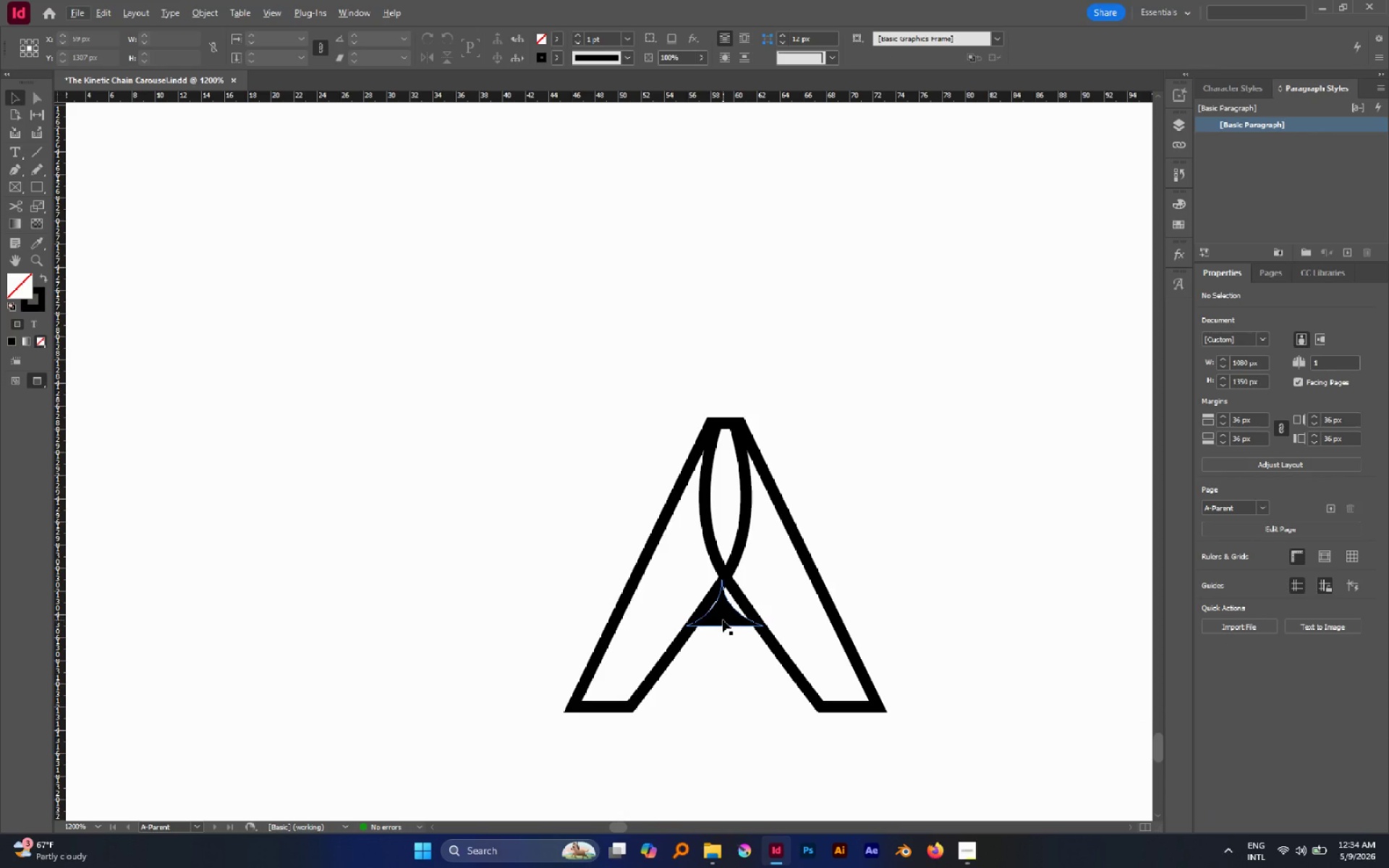 
left_click_drag(start_coordinate=[723, 620], to_coordinate=[726, 660])
 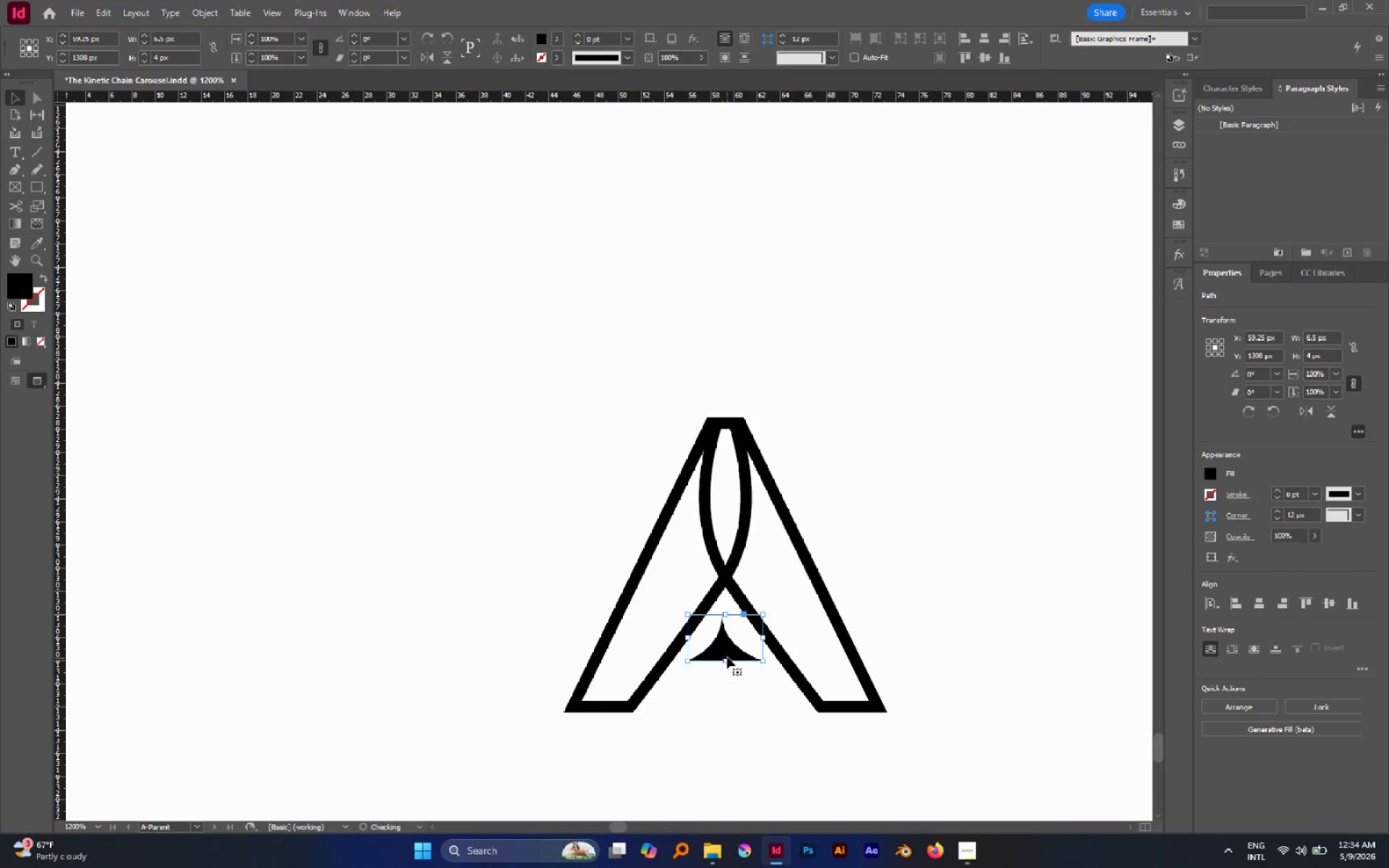 
hold_key(key=ShiftLeft, duration=0.95)
 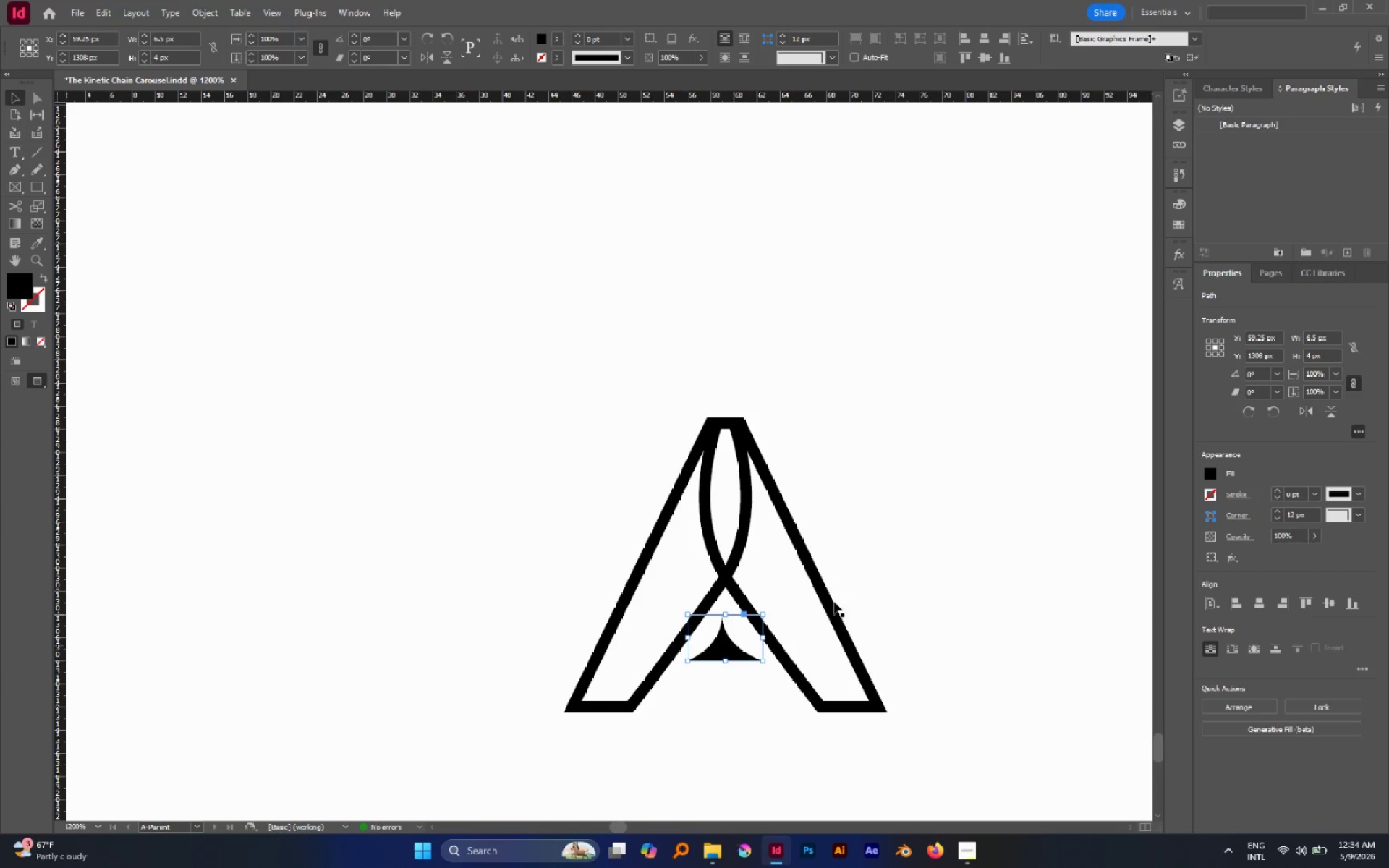 
left_click([876, 563])
 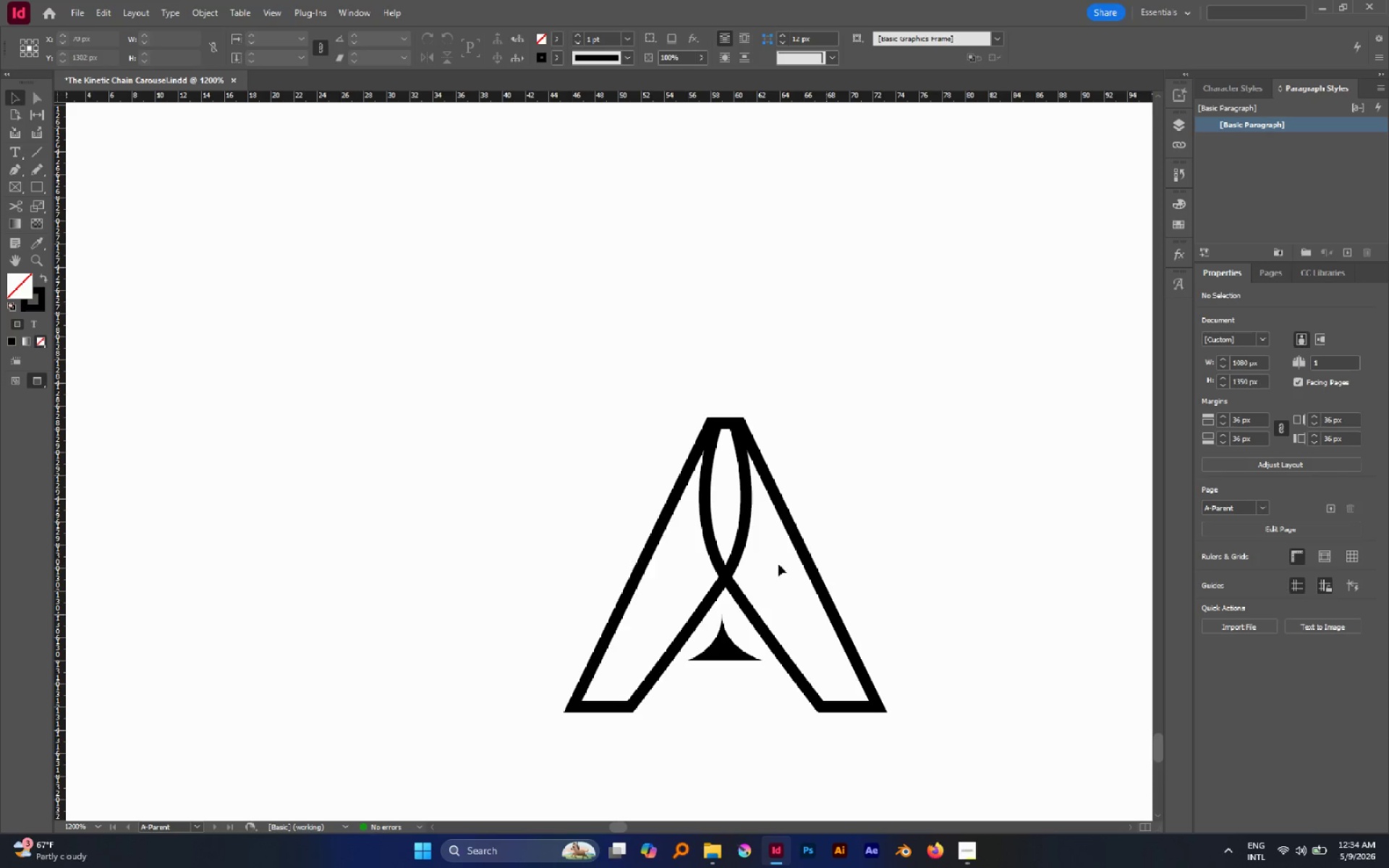 
hold_key(key=AltLeft, duration=1.58)
scroll: coordinate [684, 559], scroll_direction: down, amount: 5.0
 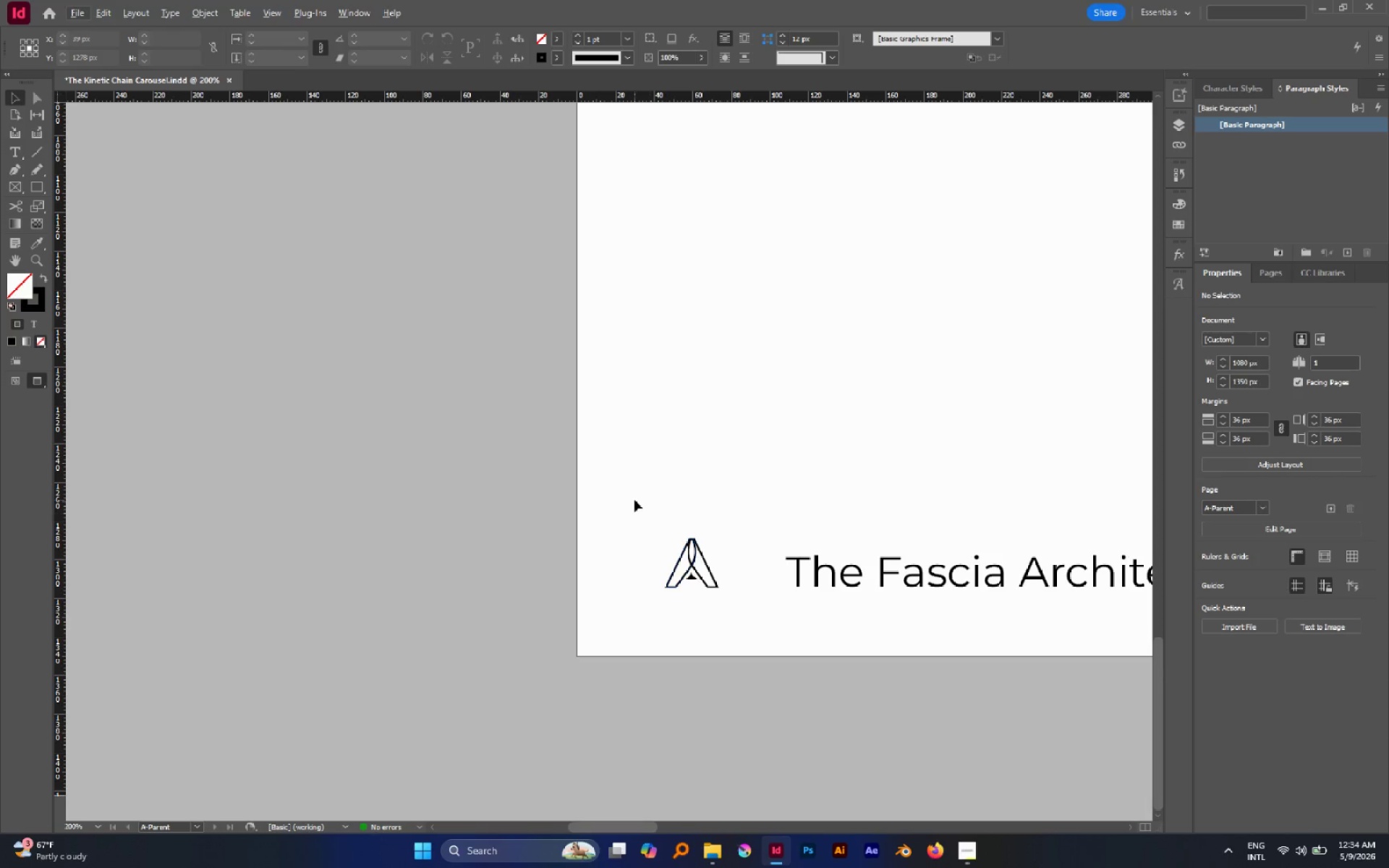 
left_click_drag(start_coordinate=[635, 500], to_coordinate=[755, 621])
 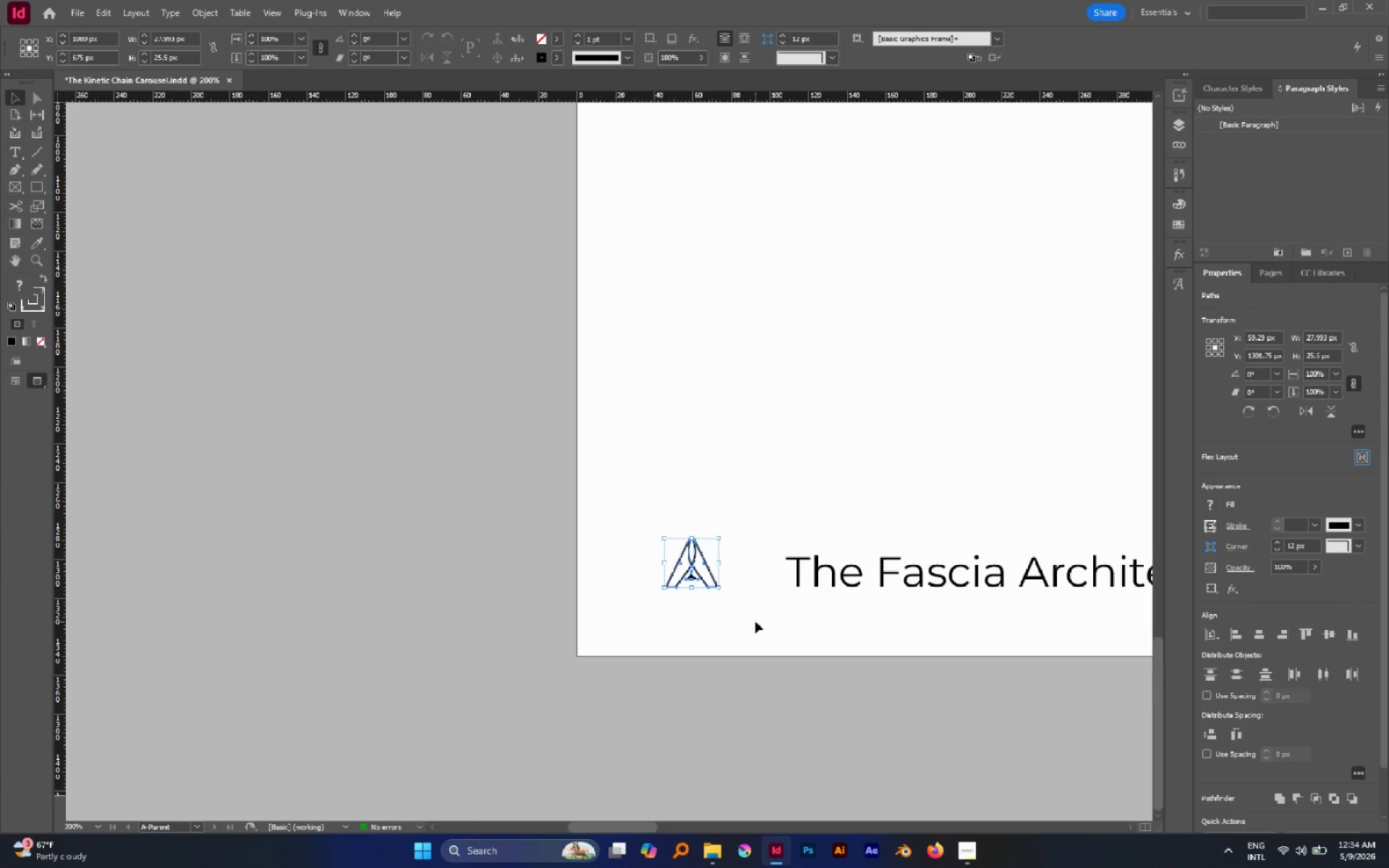 
key(Control+G)
 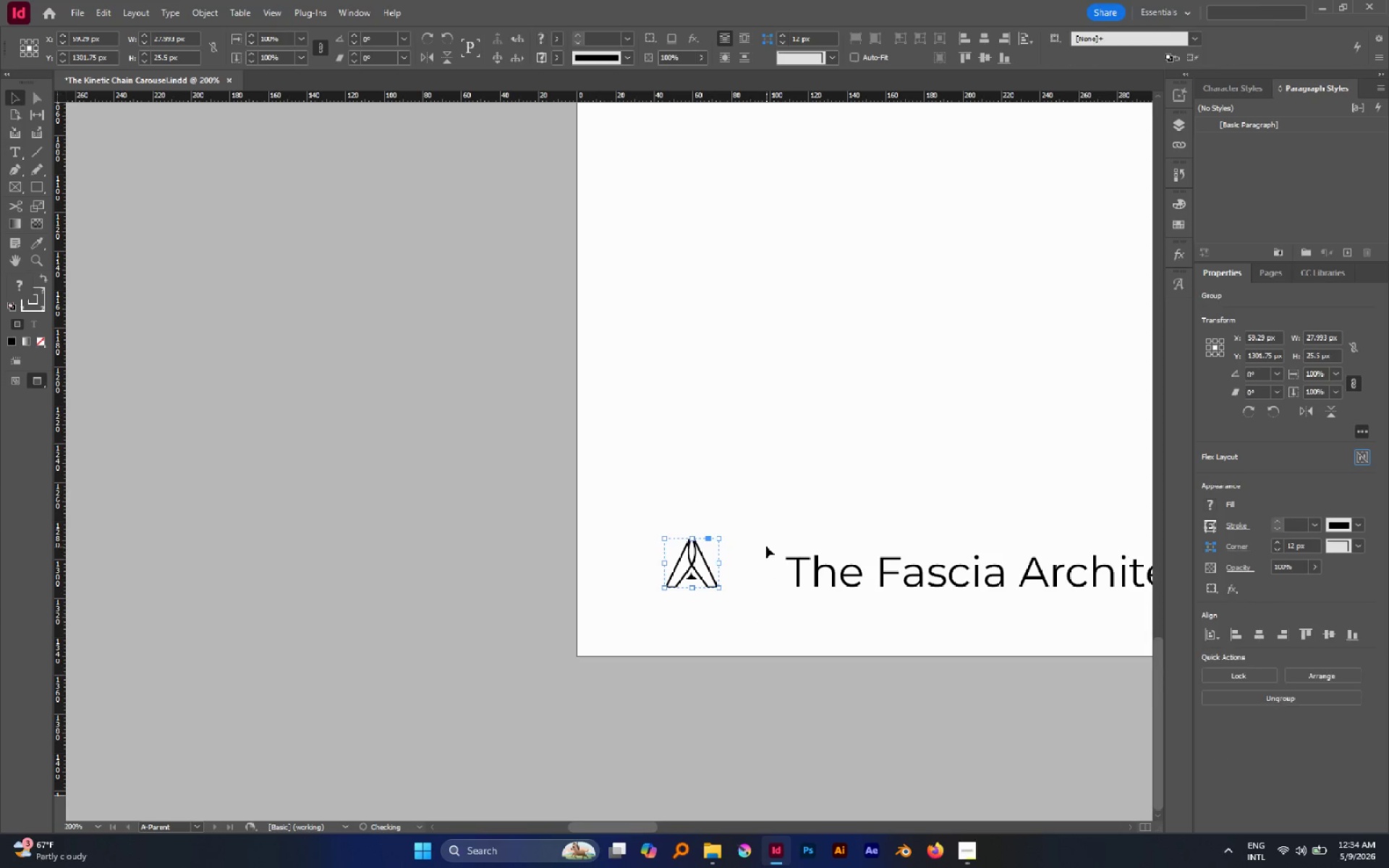 
left_click([766, 546])
 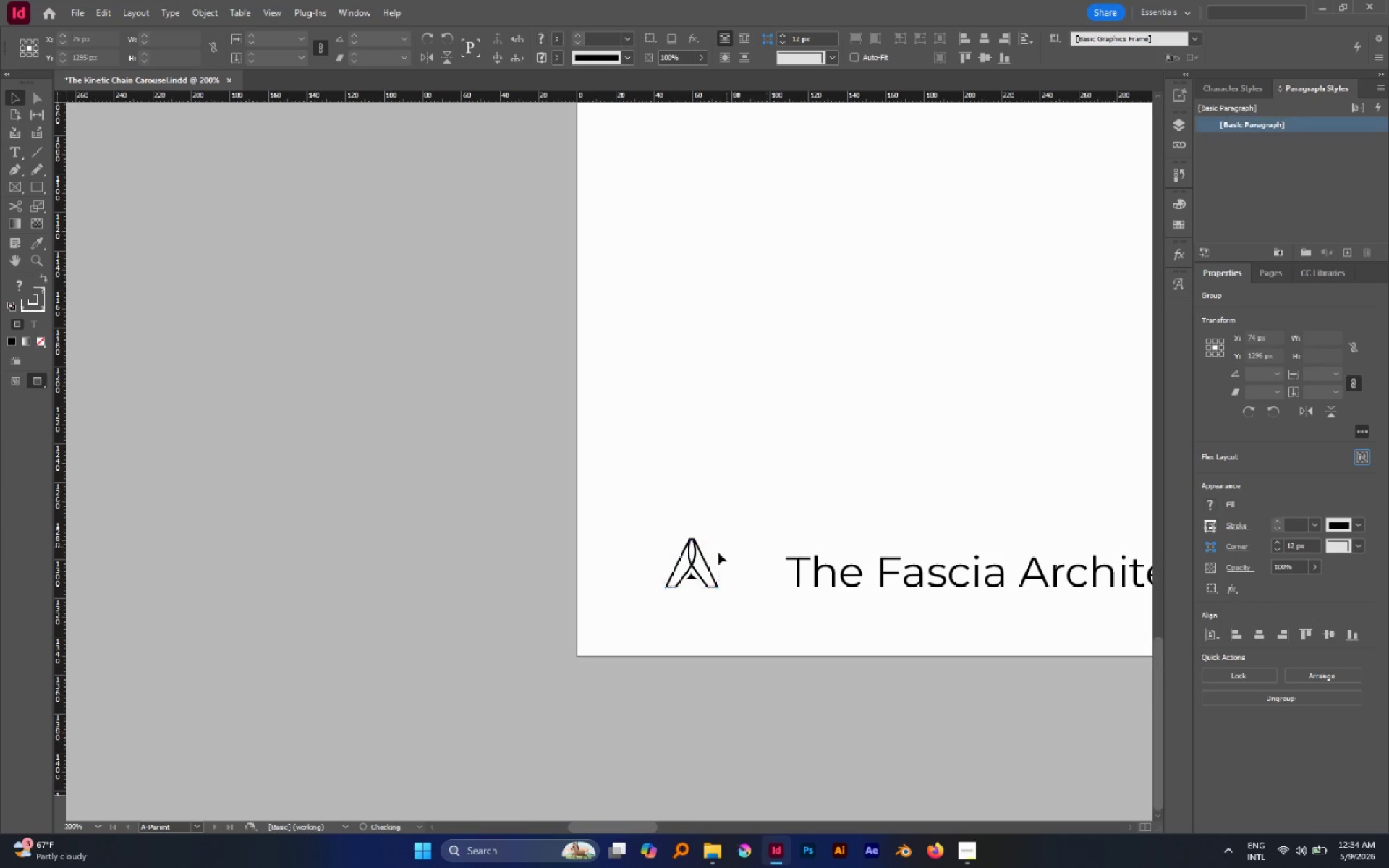 
hold_key(key=AltLeft, duration=0.72)
scroll: coordinate [717, 554], scroll_direction: down, amount: 2.0
 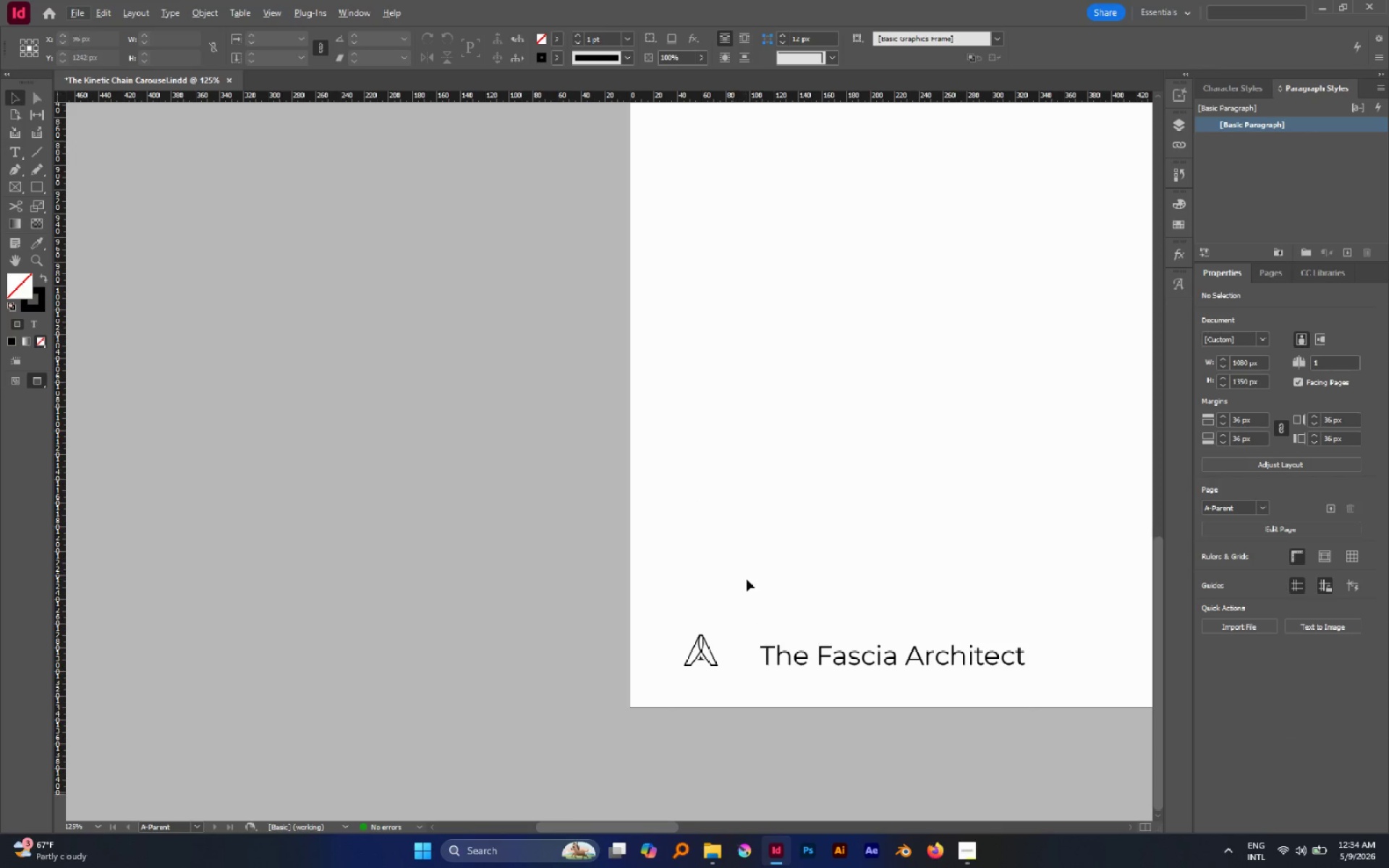 
hold_key(key=AltLeft, duration=0.36)
 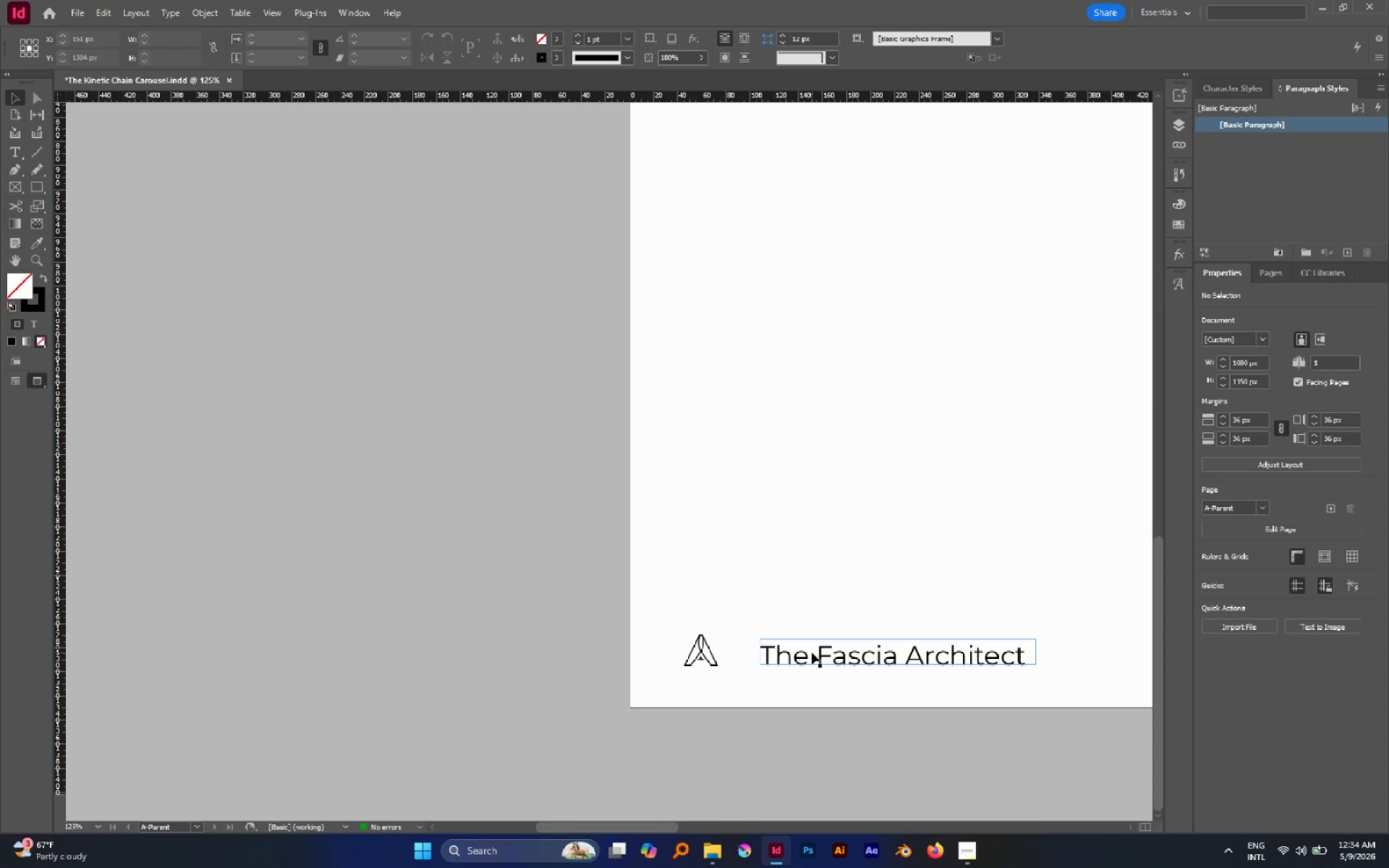 
key(W)
 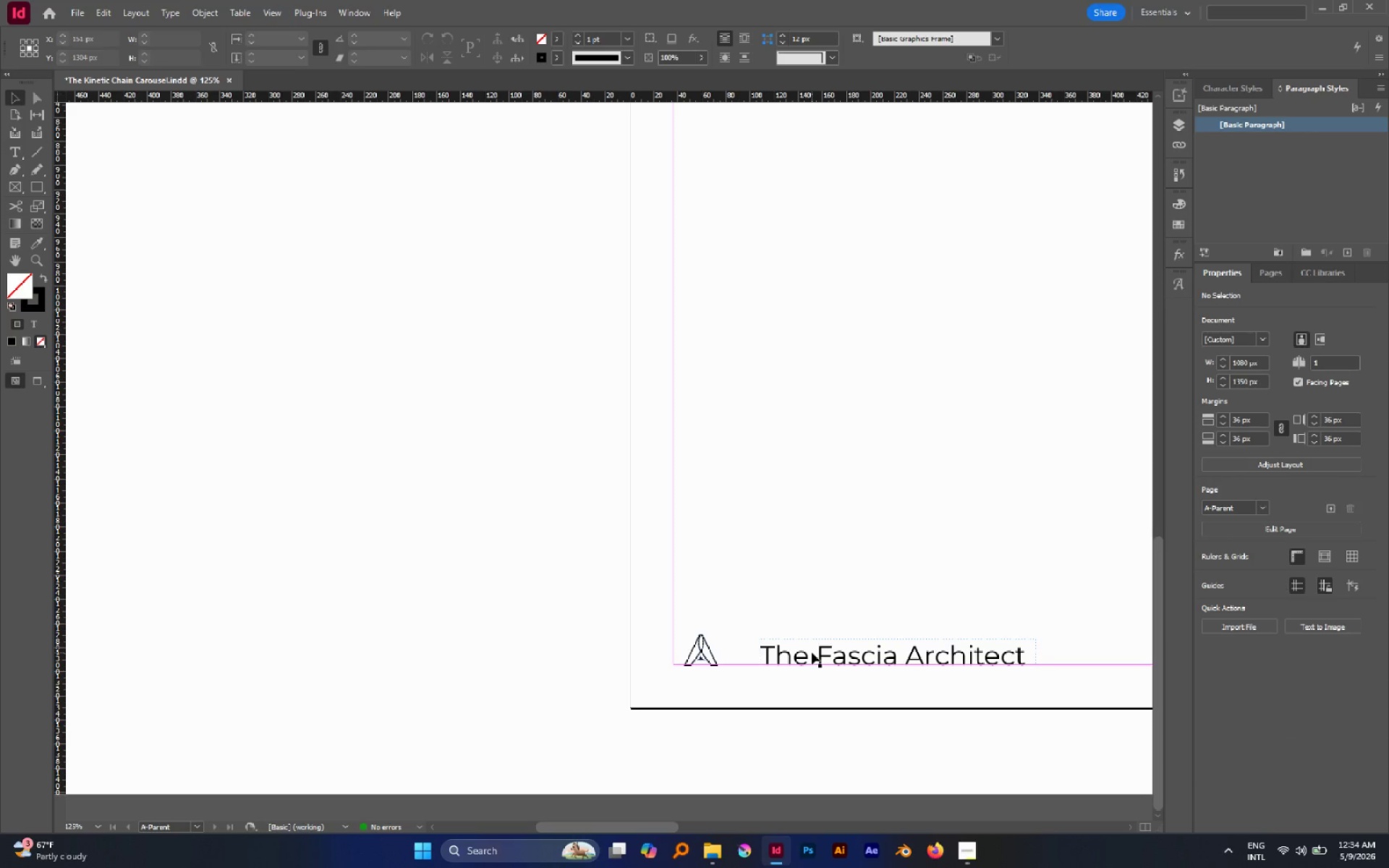 
left_click_drag(start_coordinate=[812, 652], to_coordinate=[780, 649])
 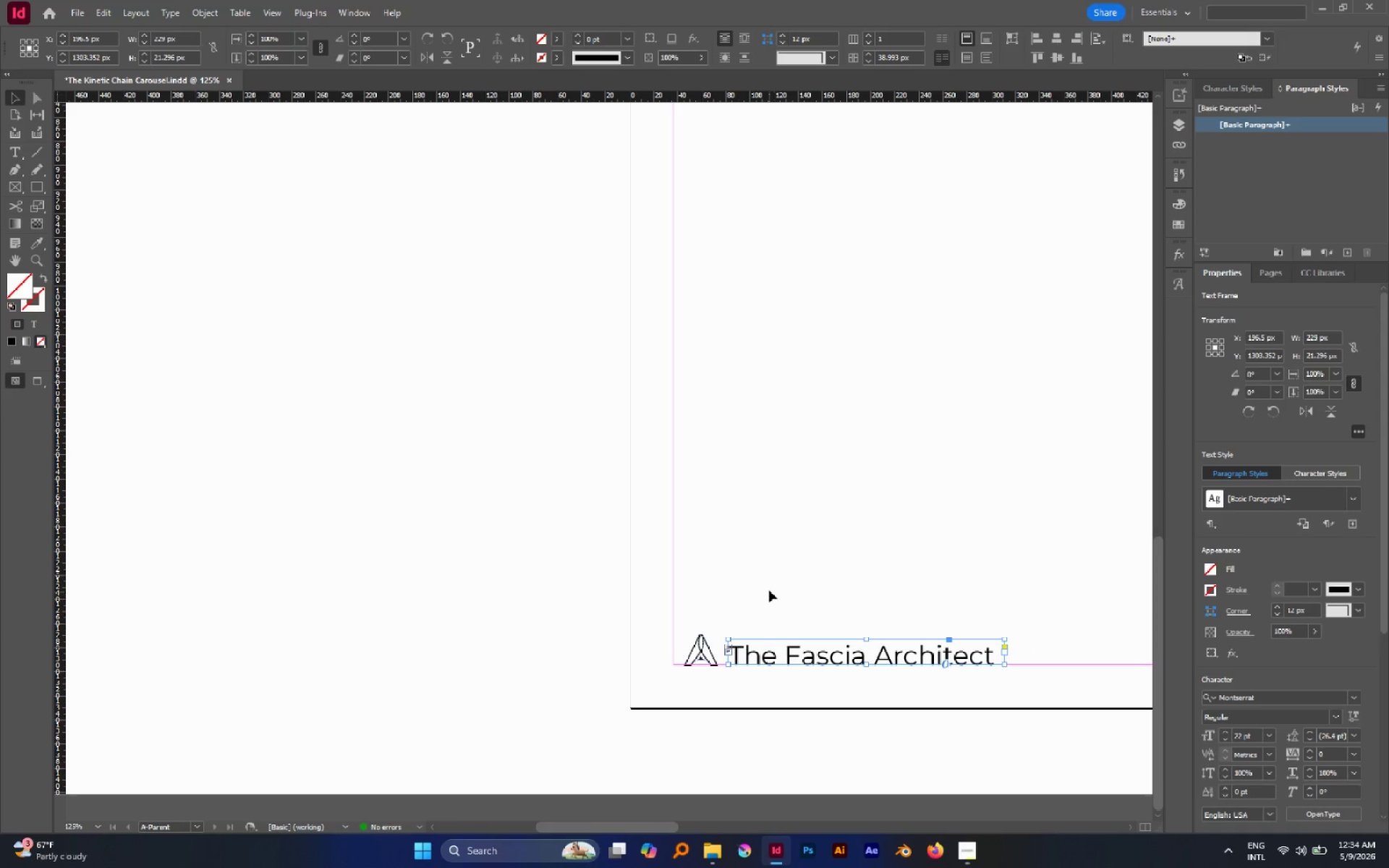 
hold_key(key=ShiftLeft, duration=1.05)
 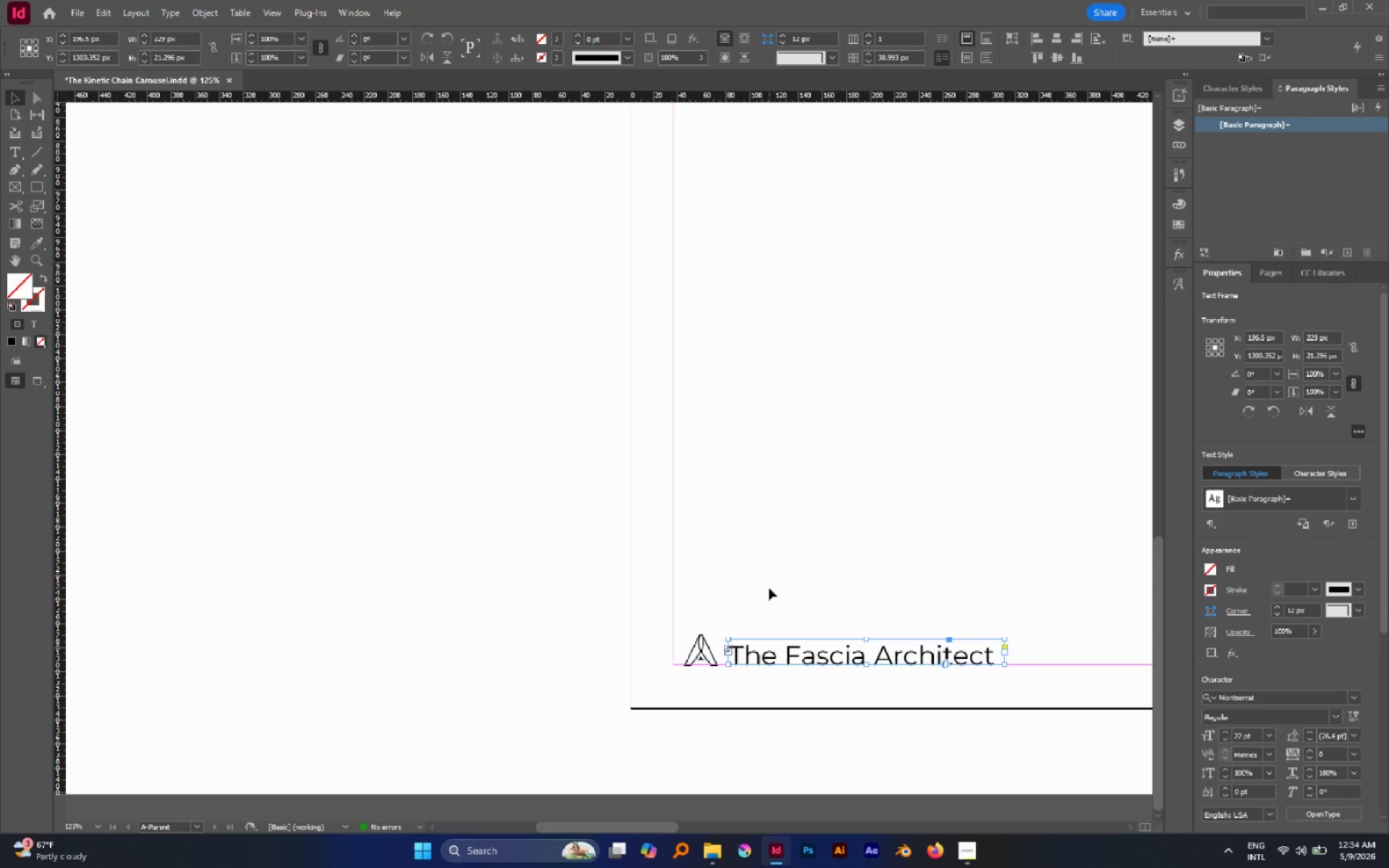 
left_click([769, 588])
 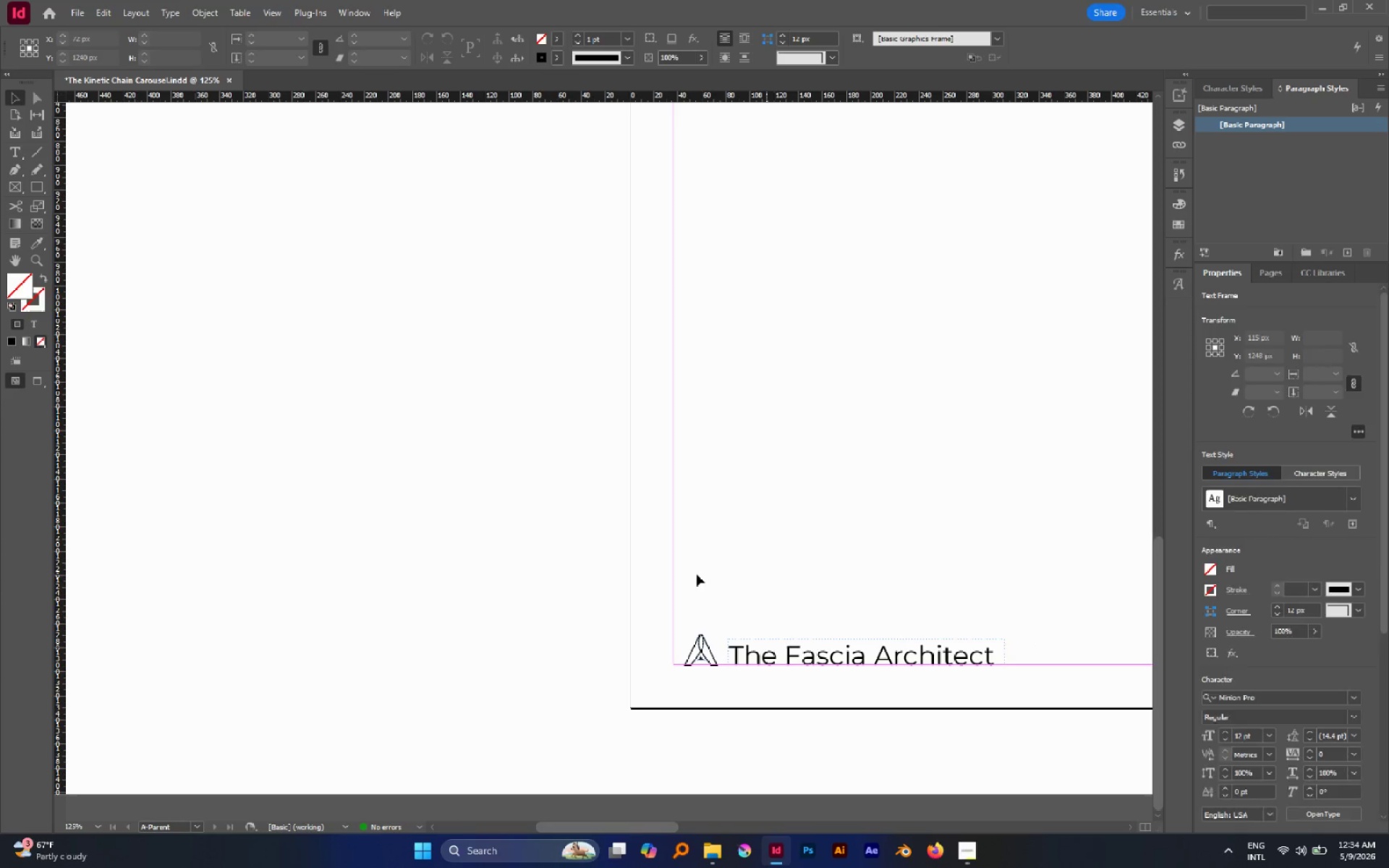 
hold_key(key=AltLeft, duration=1.26)
scroll: coordinate [691, 574], scroll_direction: down, amount: 6.0
 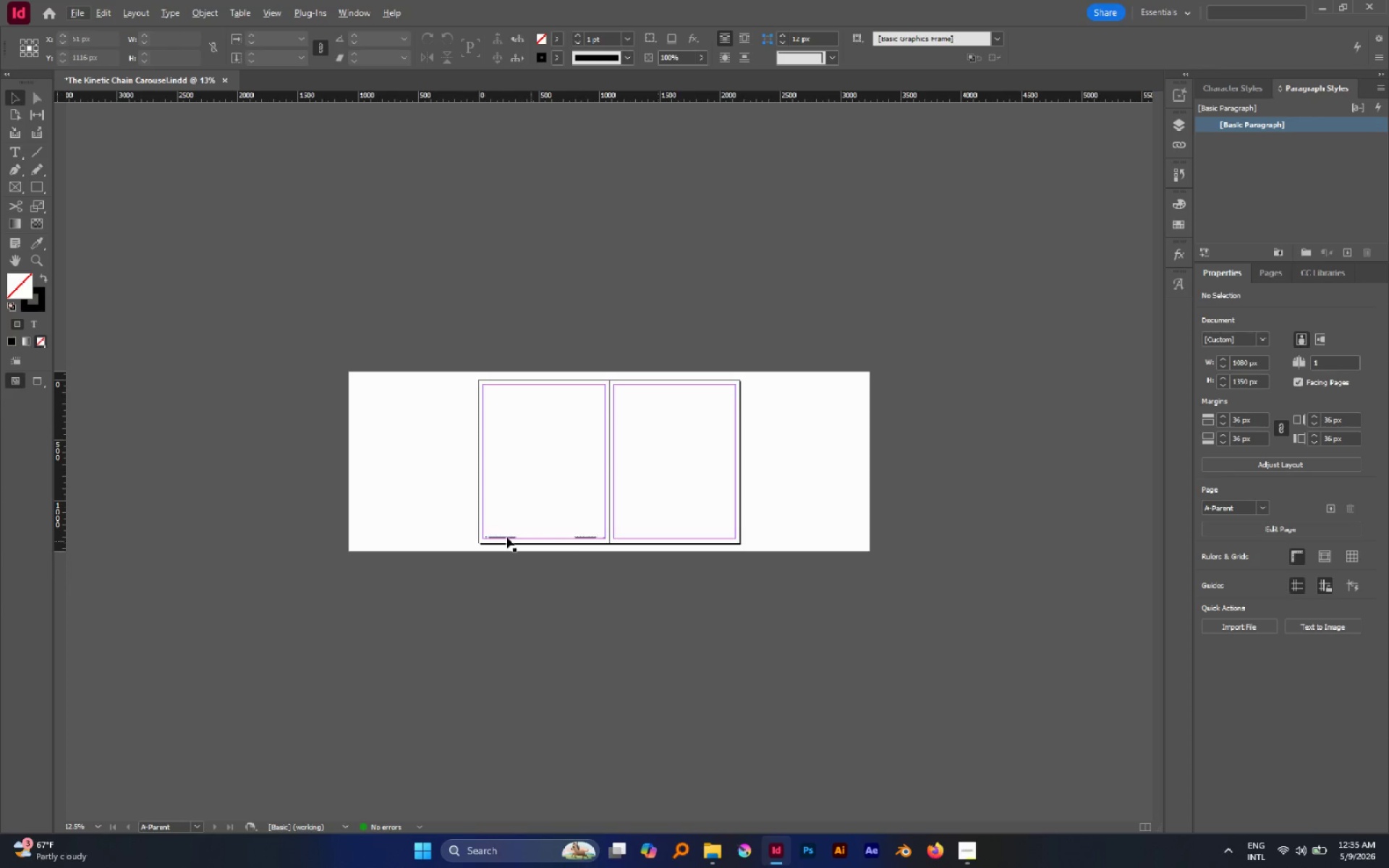 
left_click_drag(start_coordinate=[456, 517], to_coordinate=[616, 581])
 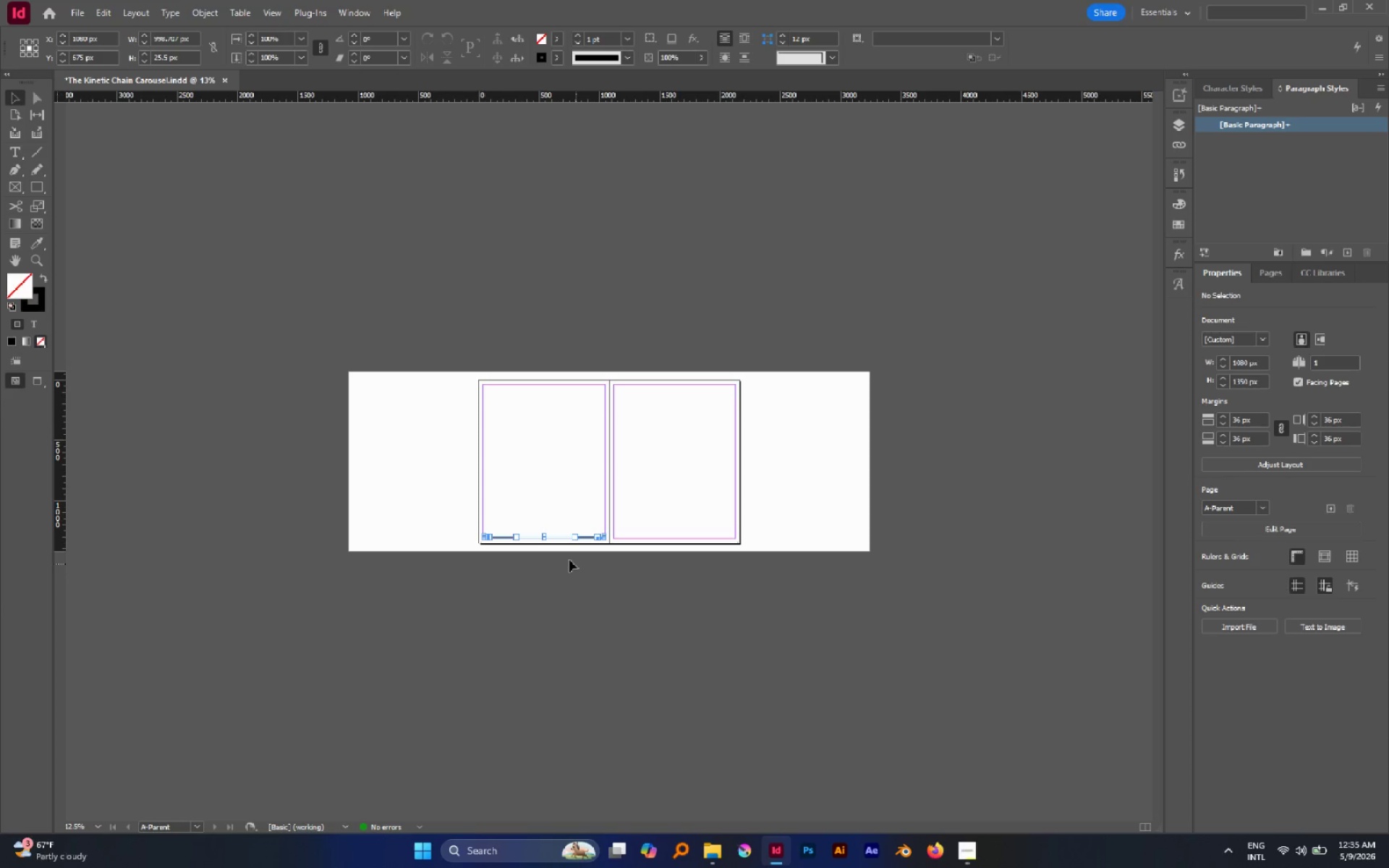 
hold_key(key=AltLeft, duration=0.88)
scroll: coordinate [567, 558], scroll_direction: up, amount: 1.0
 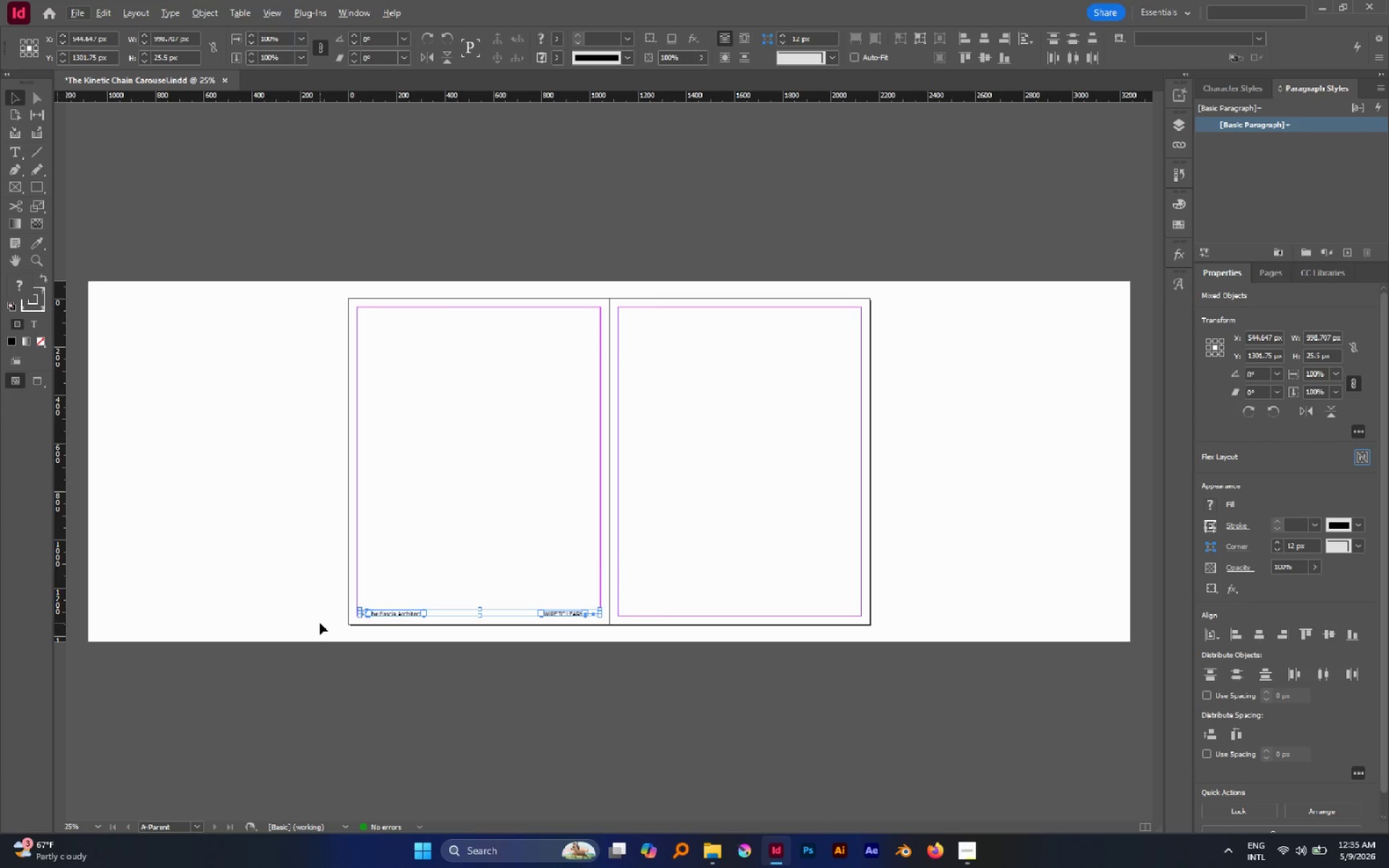 
left_click([336, 619])
 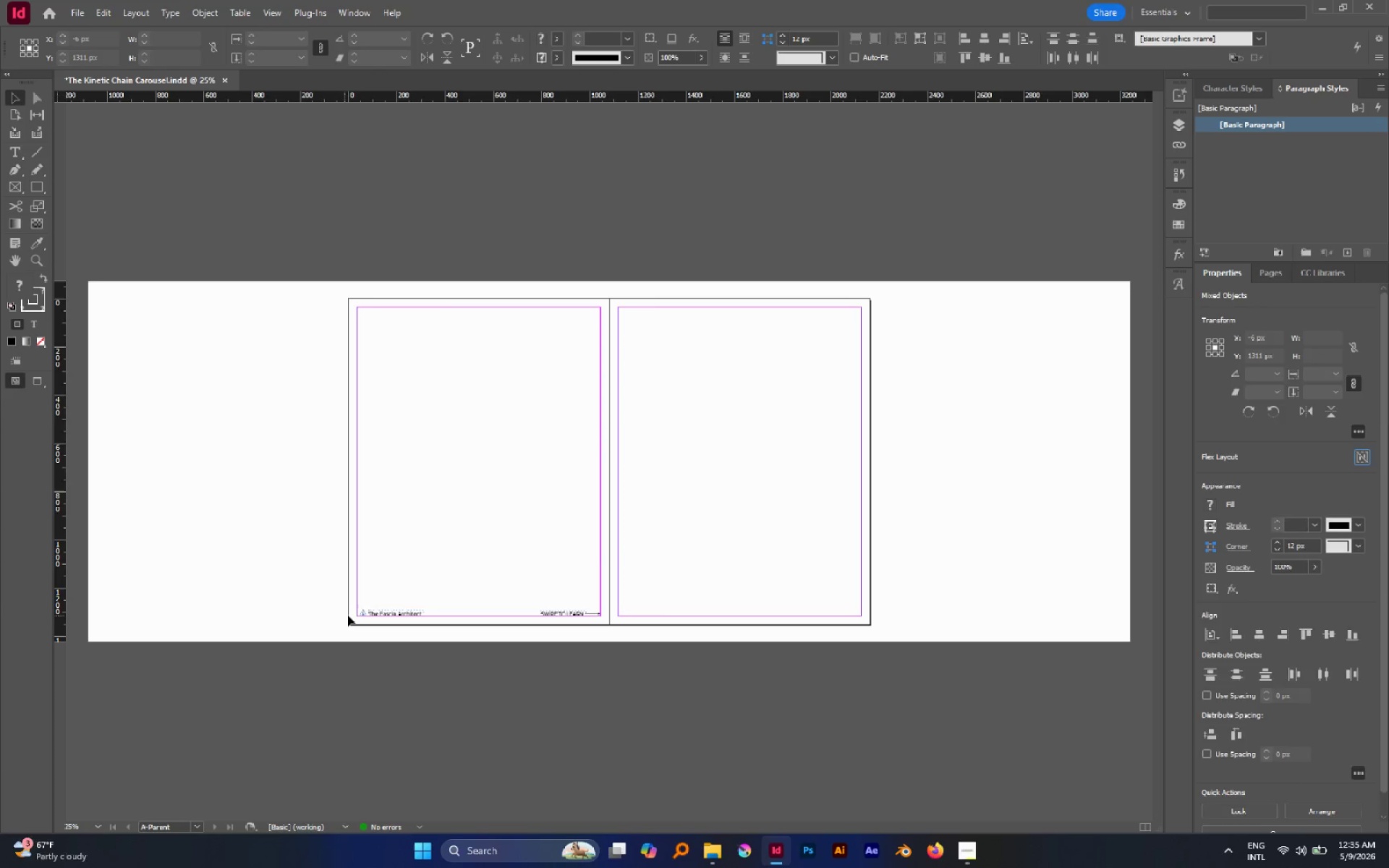 
hold_key(key=AltLeft, duration=0.58)
scroll: coordinate [347, 615], scroll_direction: up, amount: 3.0
 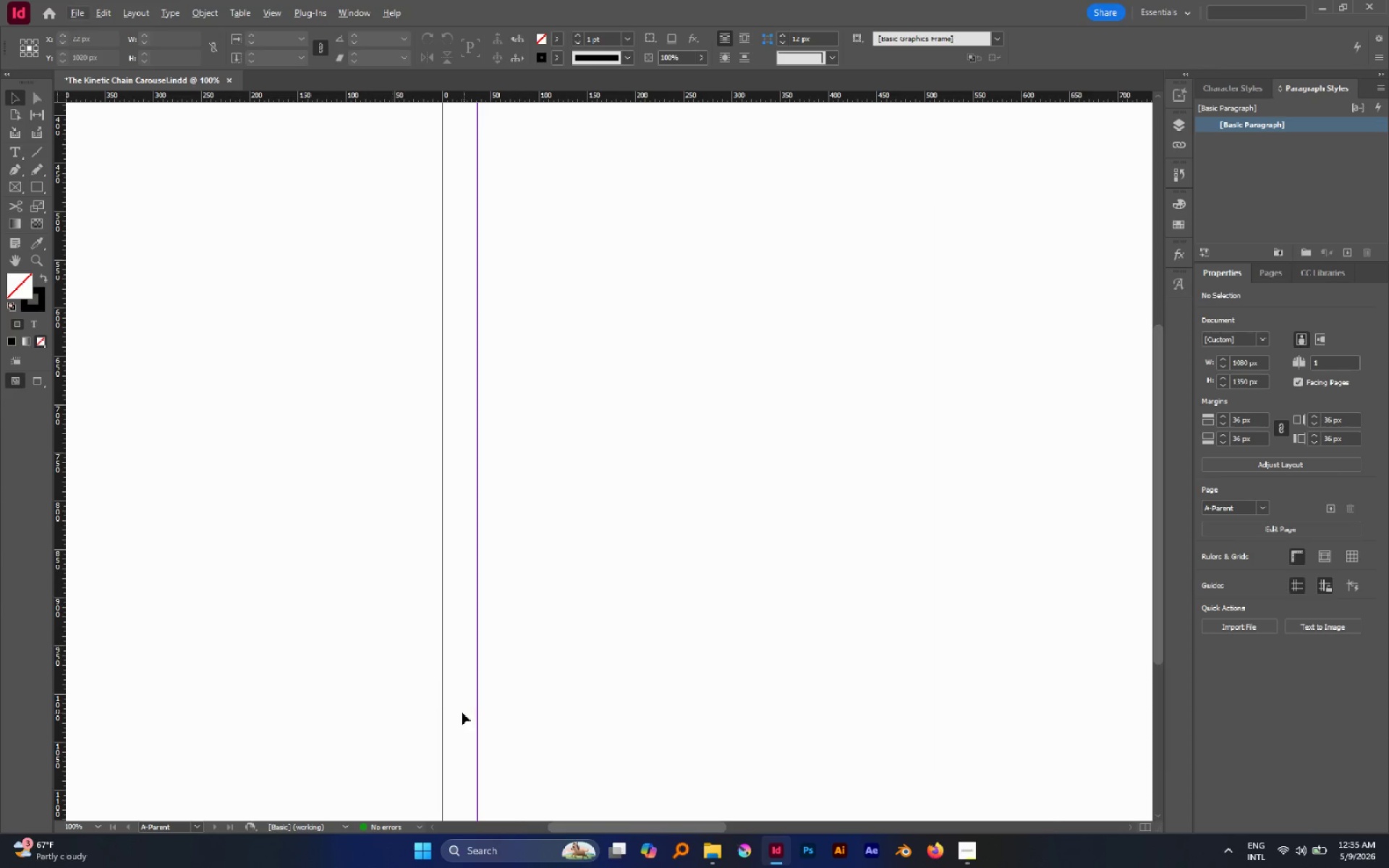 
scroll: coordinate [451, 700], scroll_direction: down, amount: 9.0
 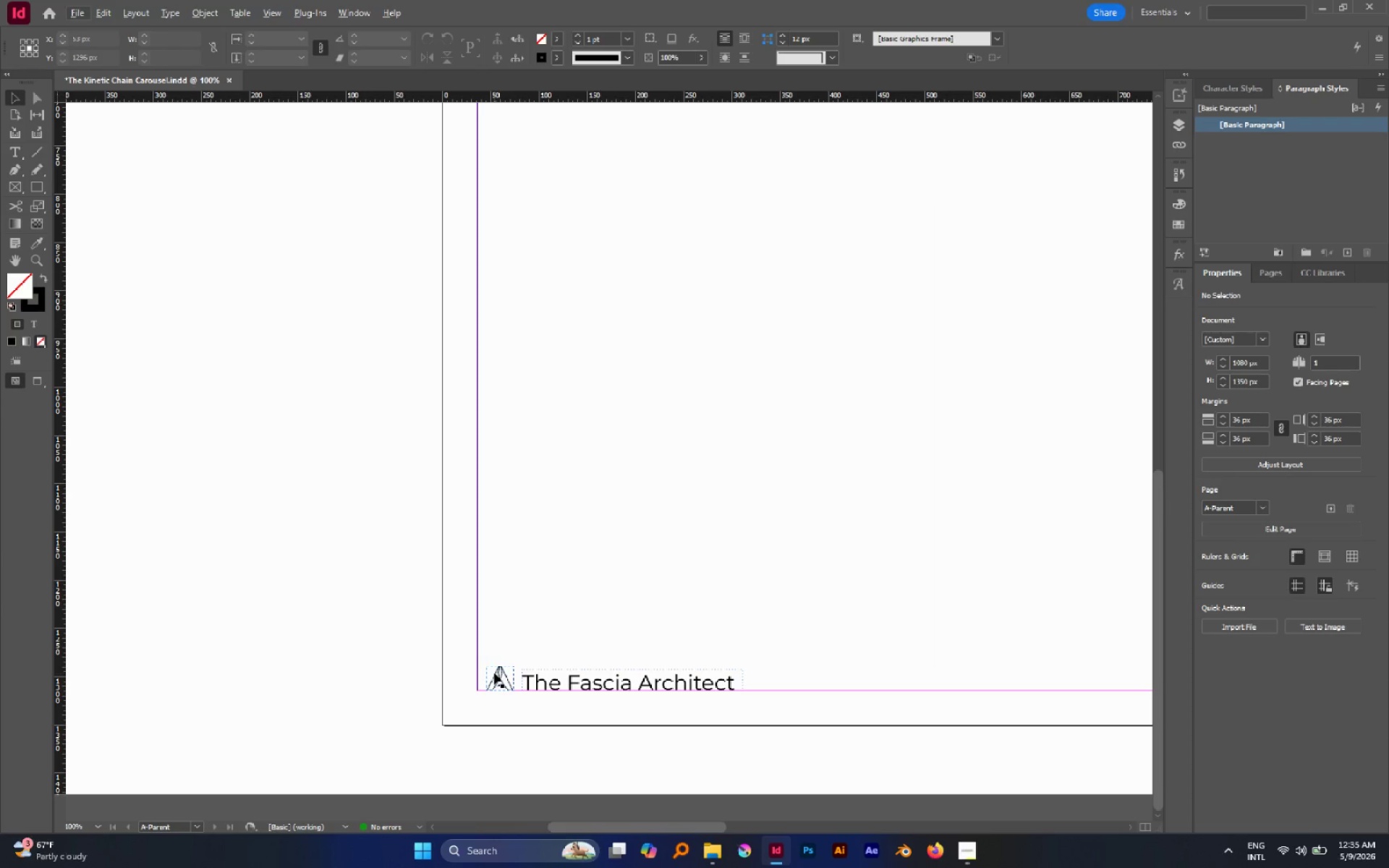 
left_click([494, 673])
 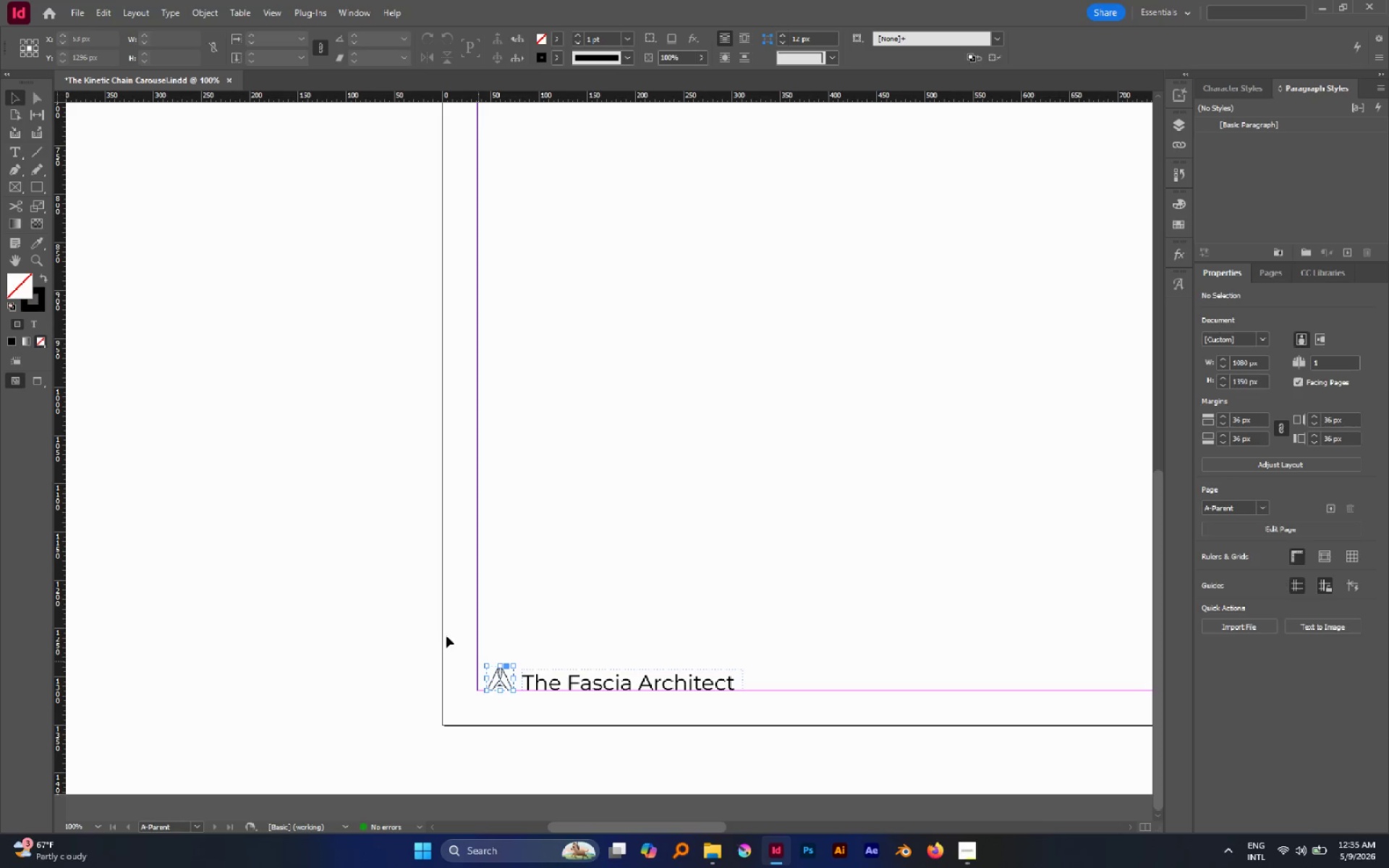 
left_click_drag(start_coordinate=[448, 636], to_coordinate=[653, 749])
 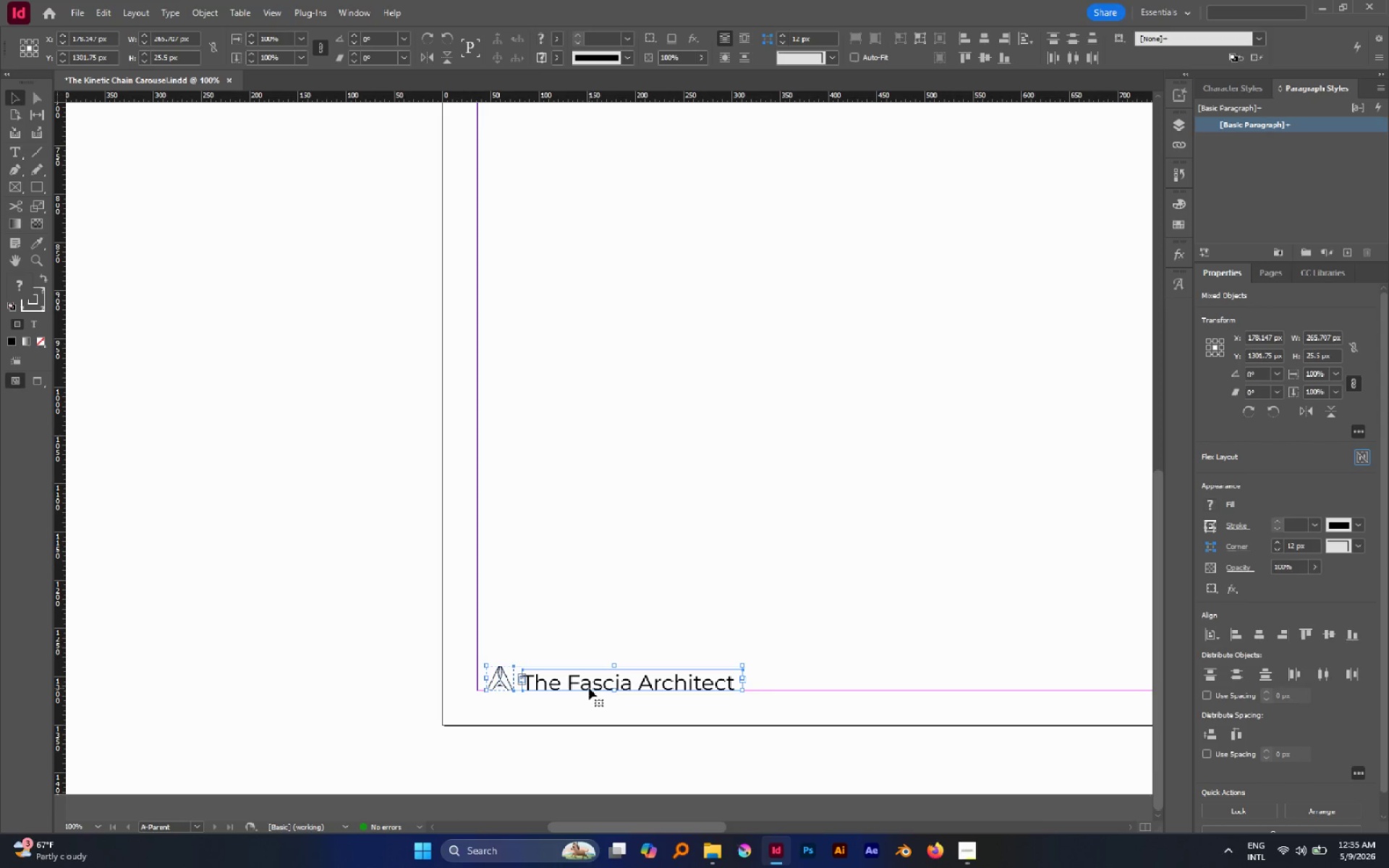 
left_click_drag(start_coordinate=[589, 688], to_coordinate=[582, 687])
 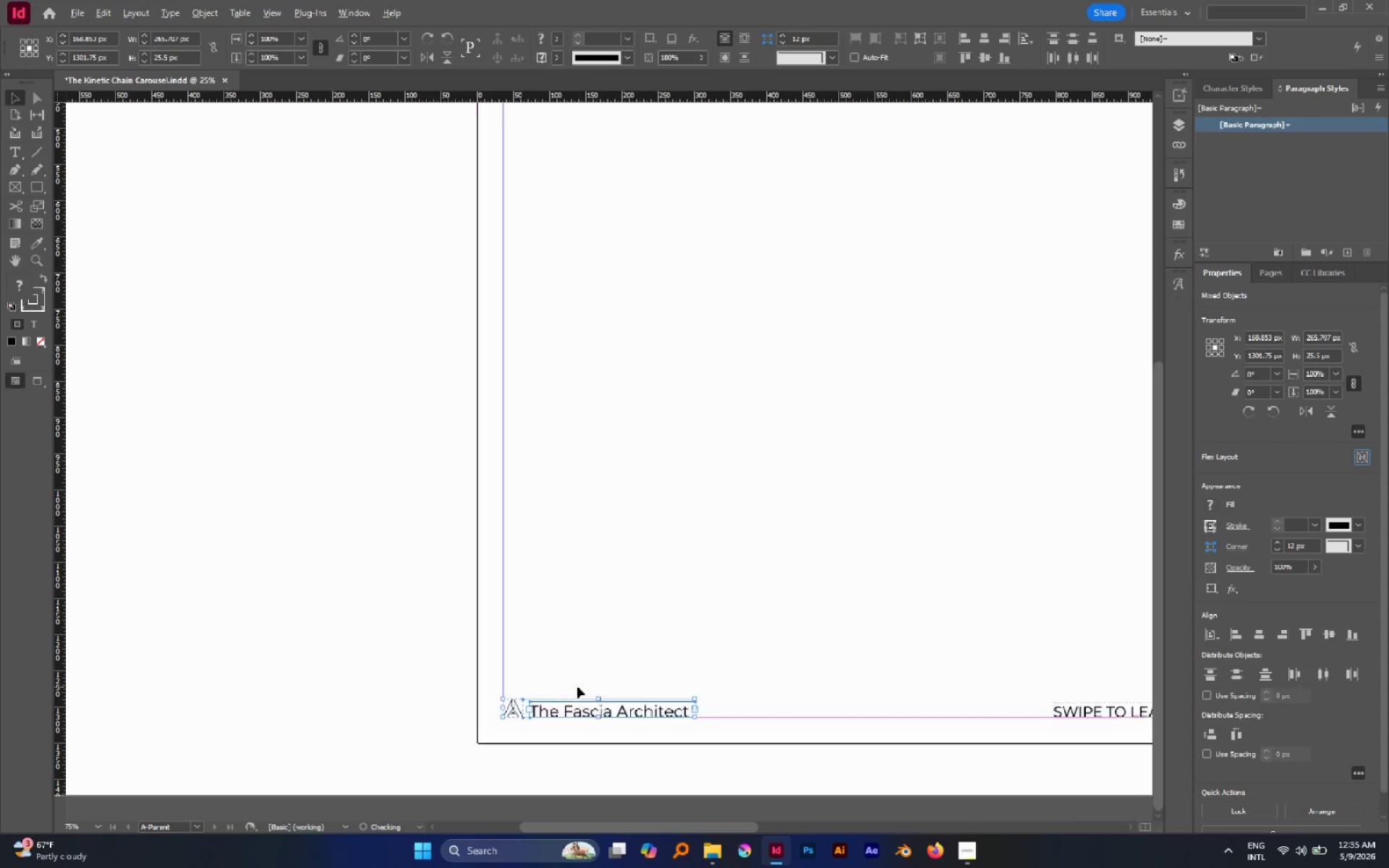 
hold_key(key=ShiftLeft, duration=0.7)
 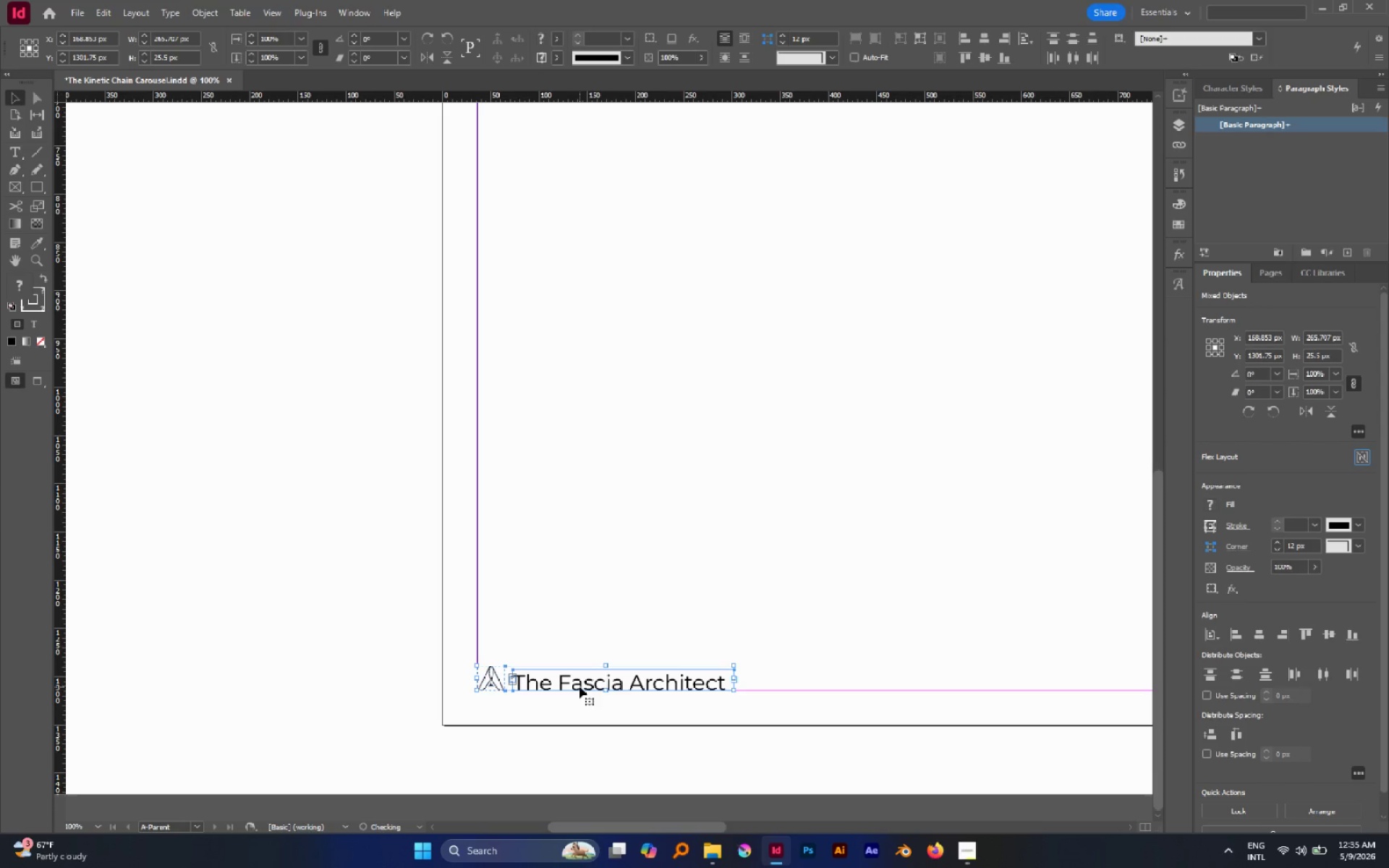 
hold_key(key=AltLeft, duration=0.45)
scroll: coordinate [577, 686], scroll_direction: down, amount: 3.0
 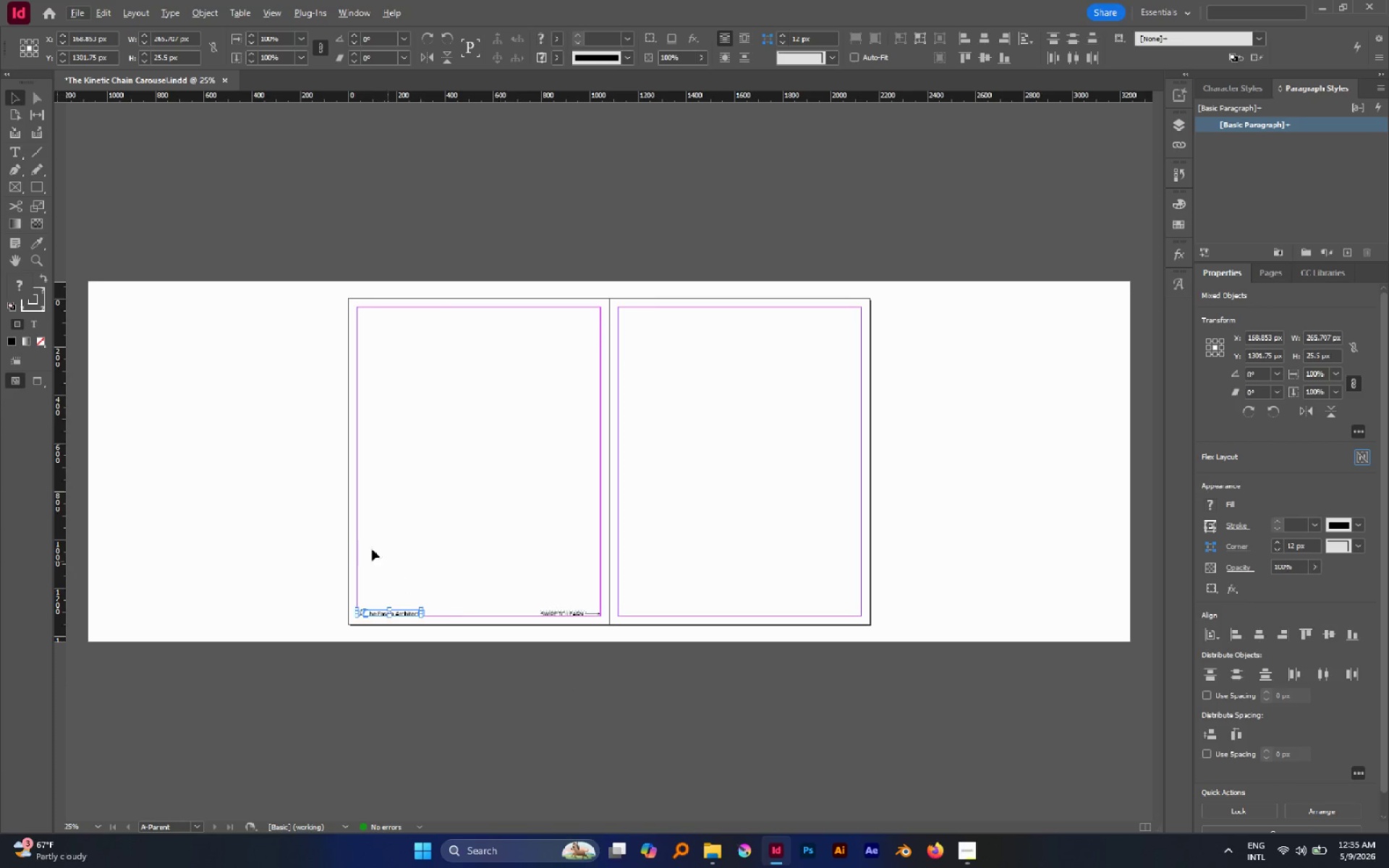 
left_click_drag(start_coordinate=[362, 540], to_coordinate=[637, 710])
 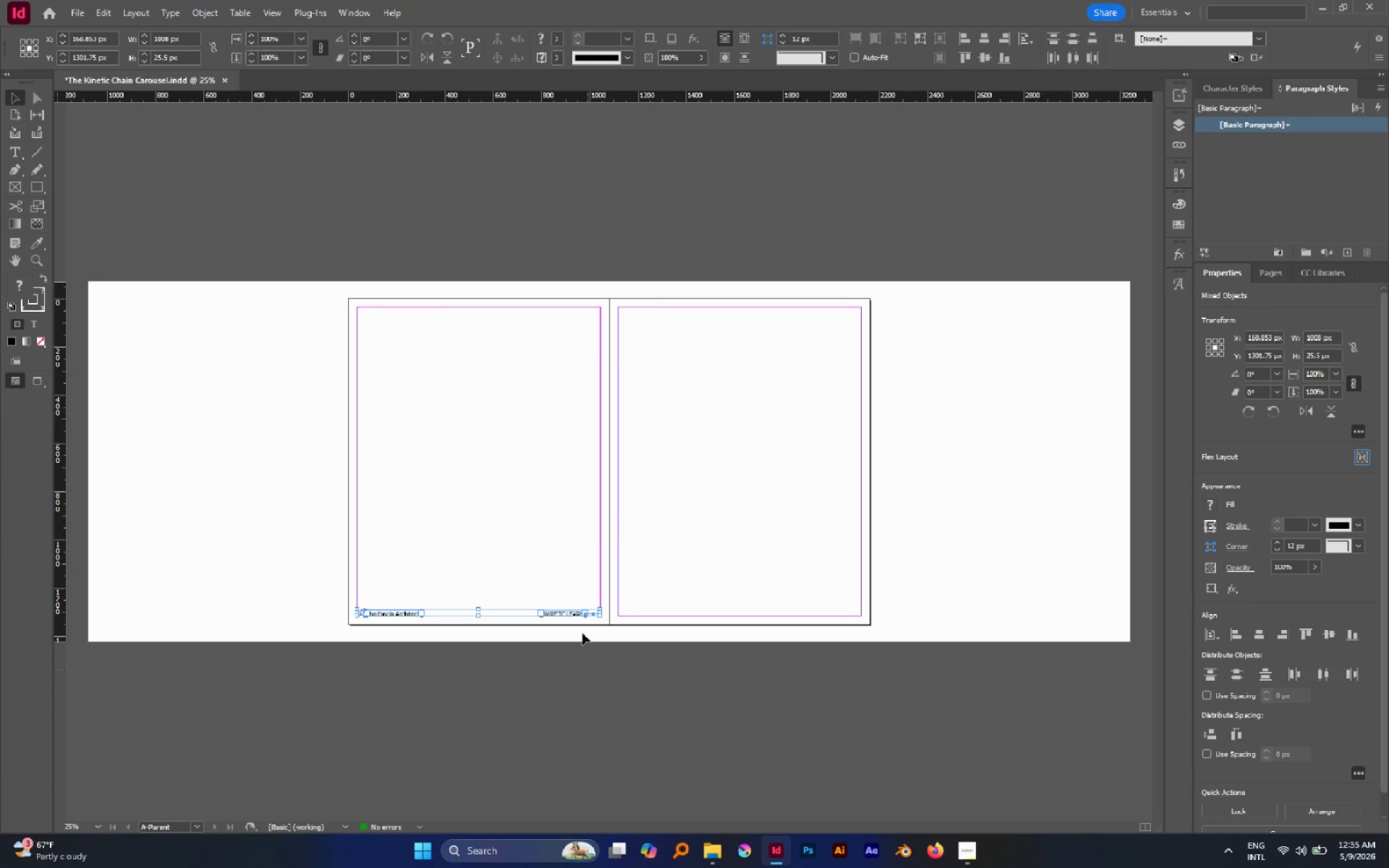 
hold_key(key=AltLeft, duration=3.62)
left_click_drag(start_coordinate=[561, 614], to_coordinate=[823, 638])
 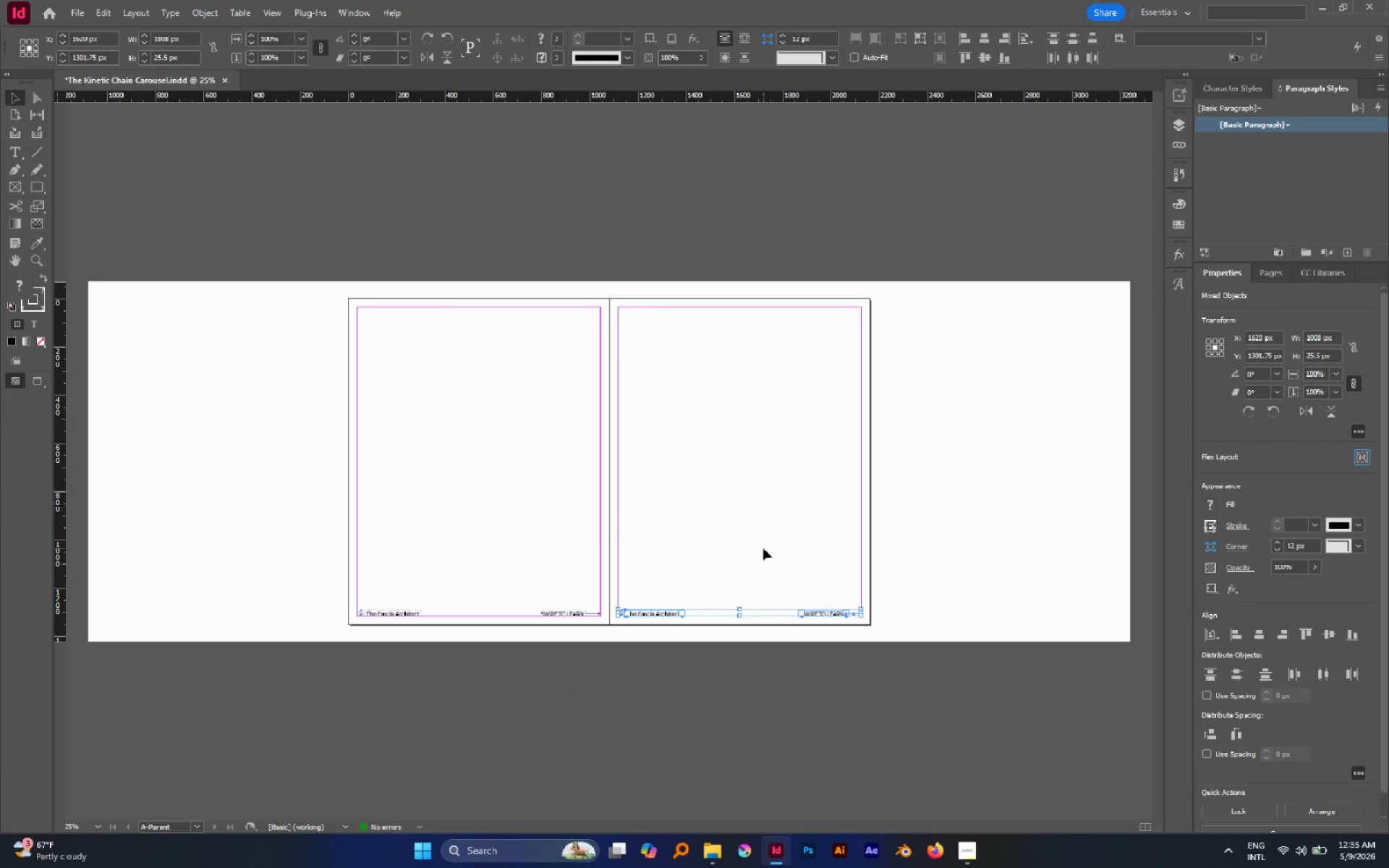 
hold_key(key=ShiftLeft, duration=2.8)
 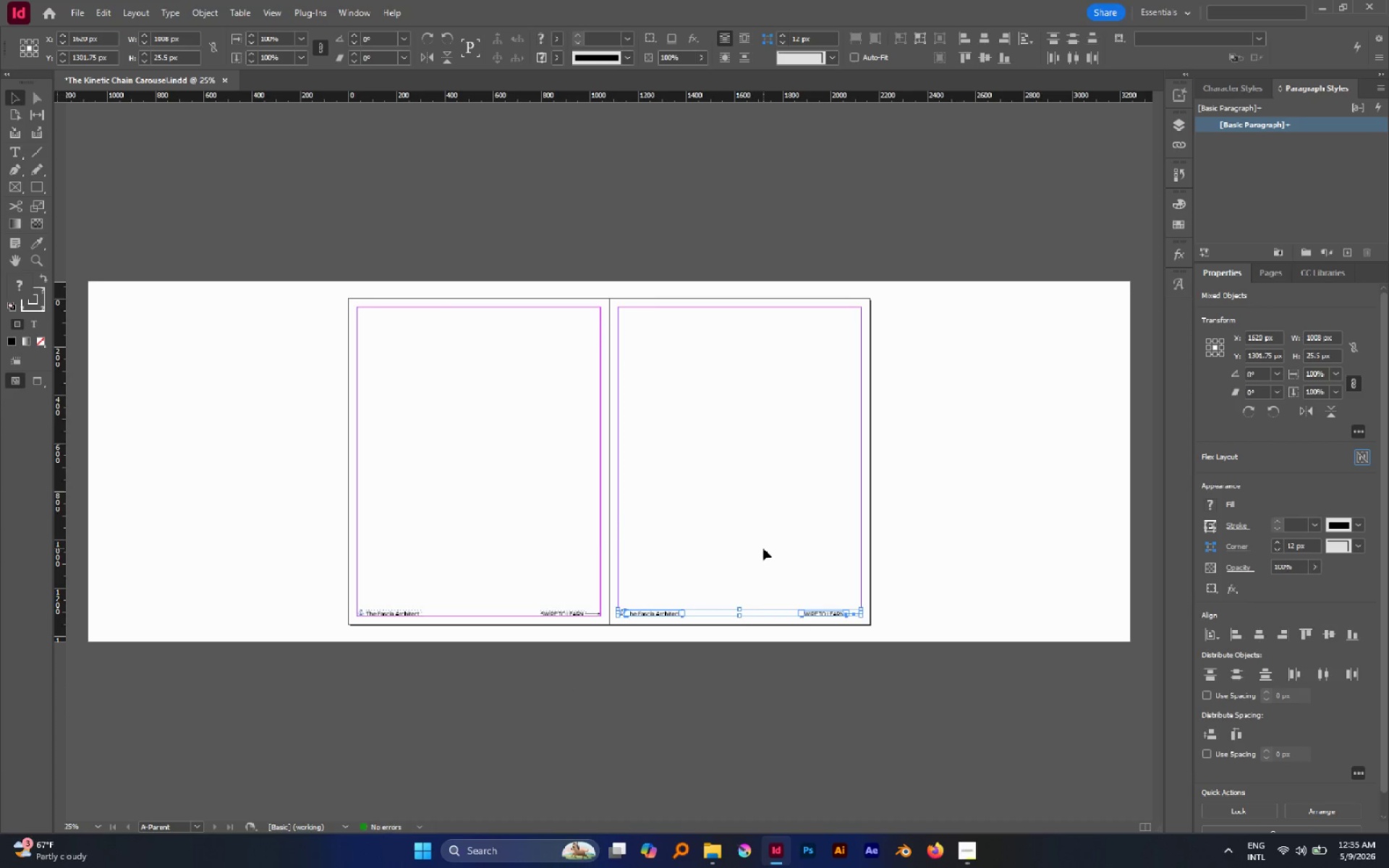 
left_click([763, 548])
 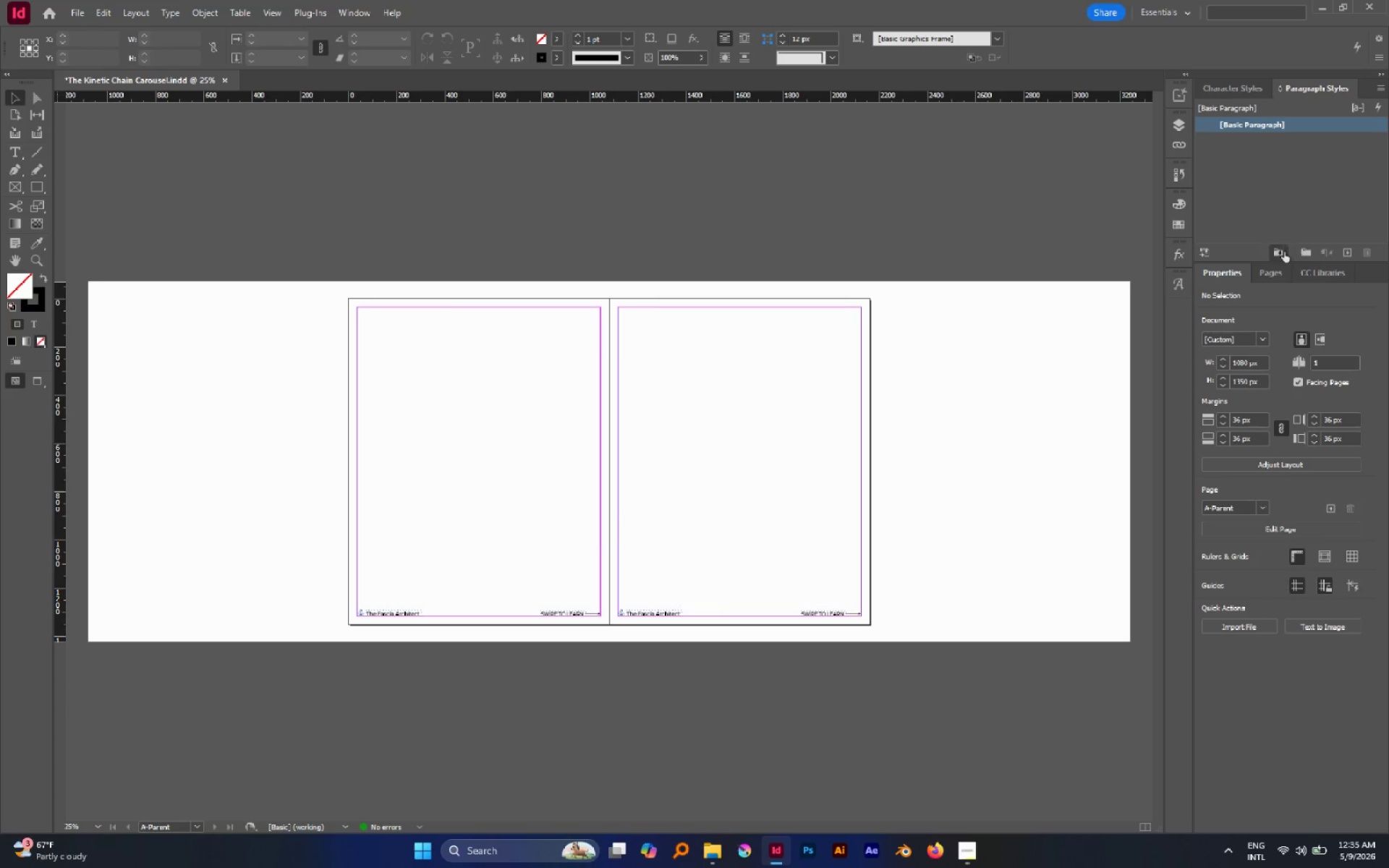 
left_click([1282, 271])
 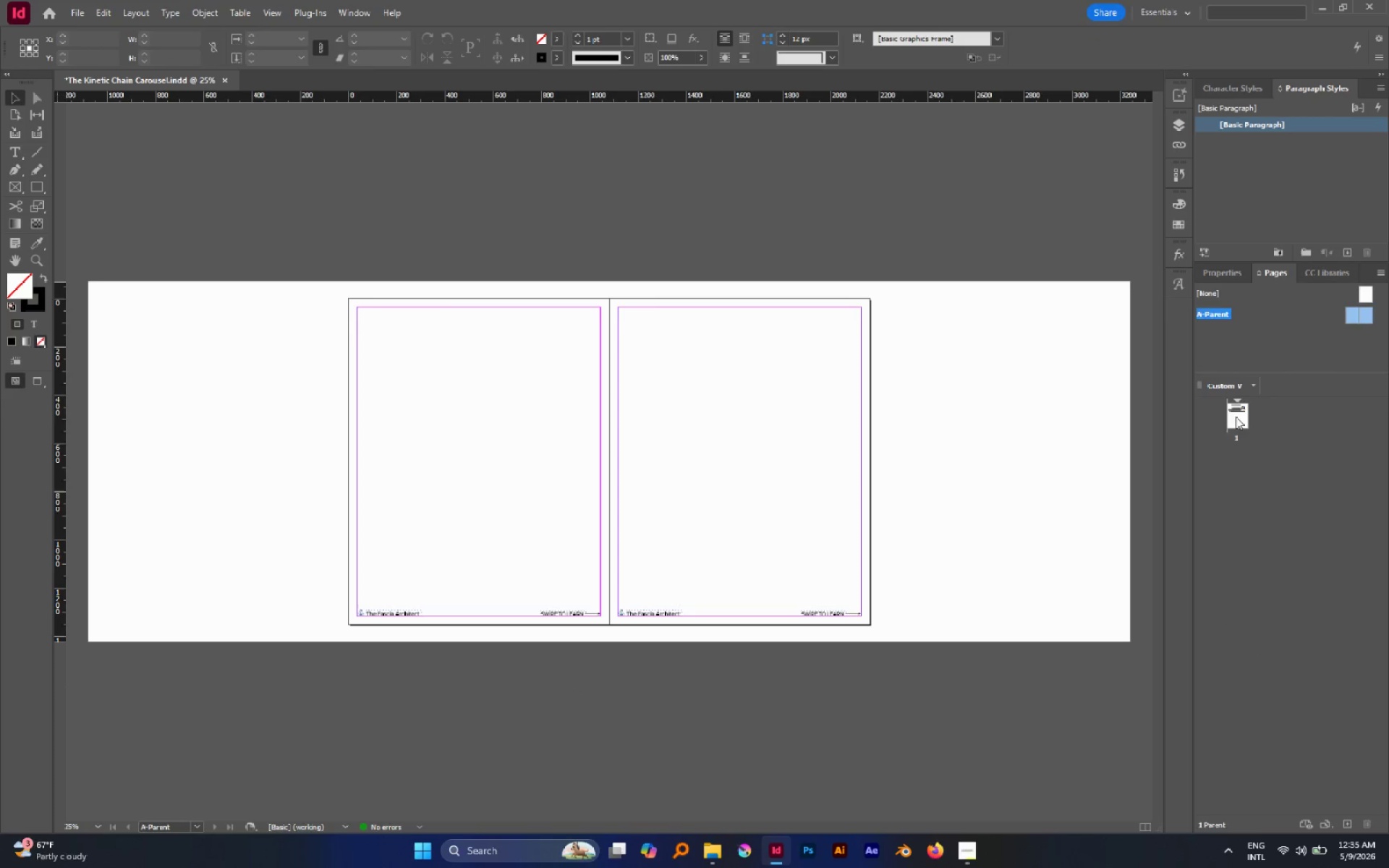 
double_click([1236, 417])
 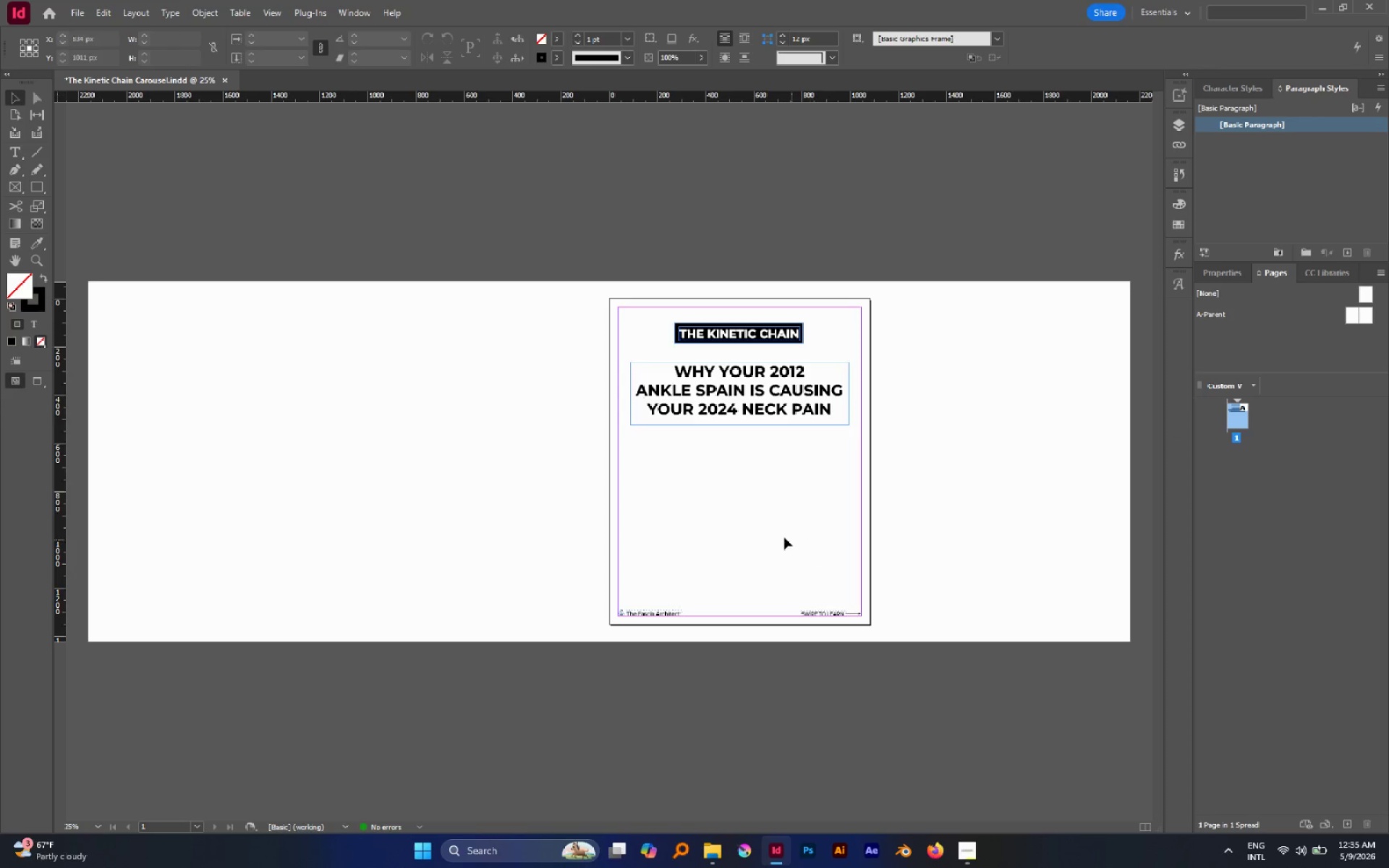 
left_click([781, 537])
 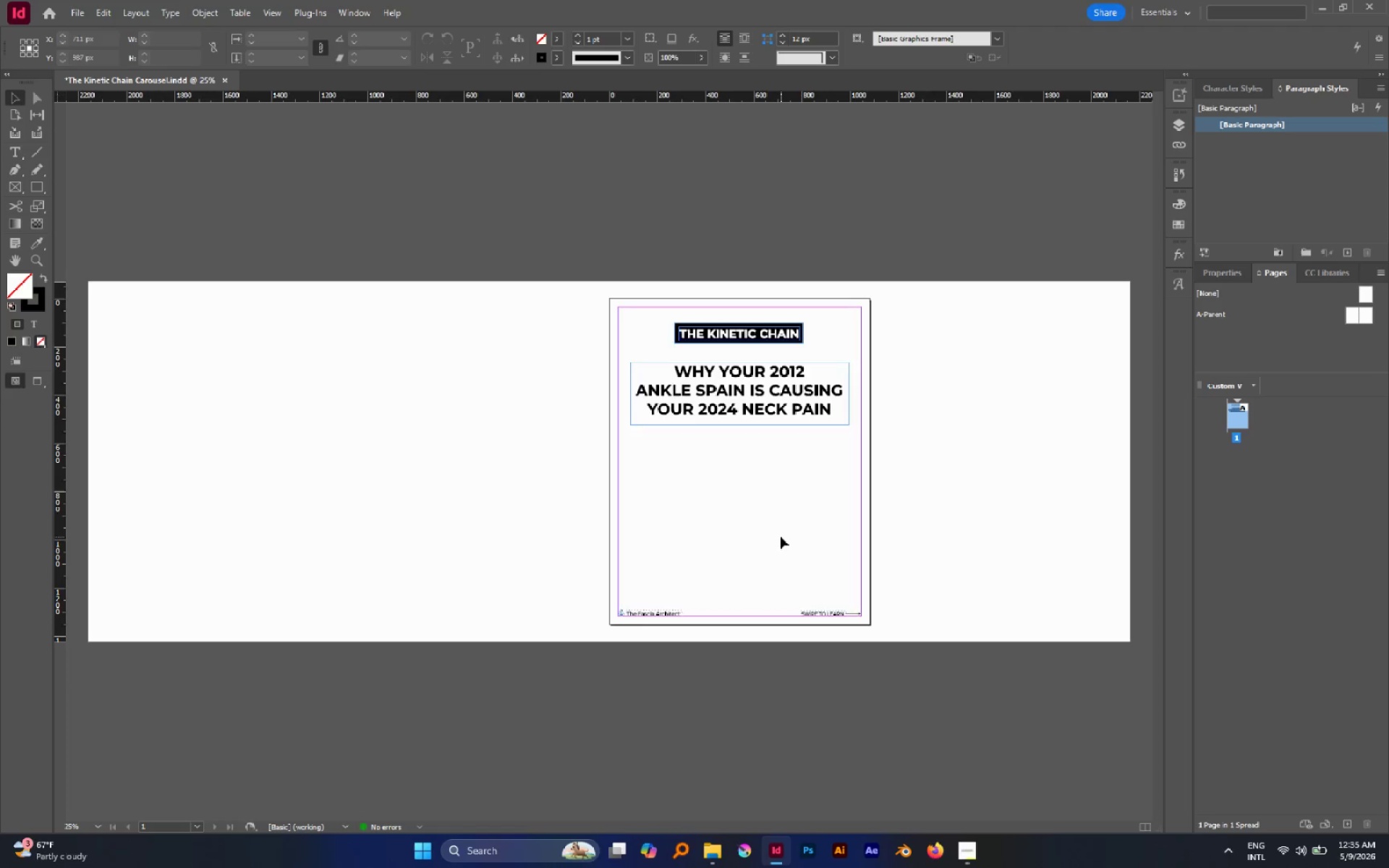 
key(W)
 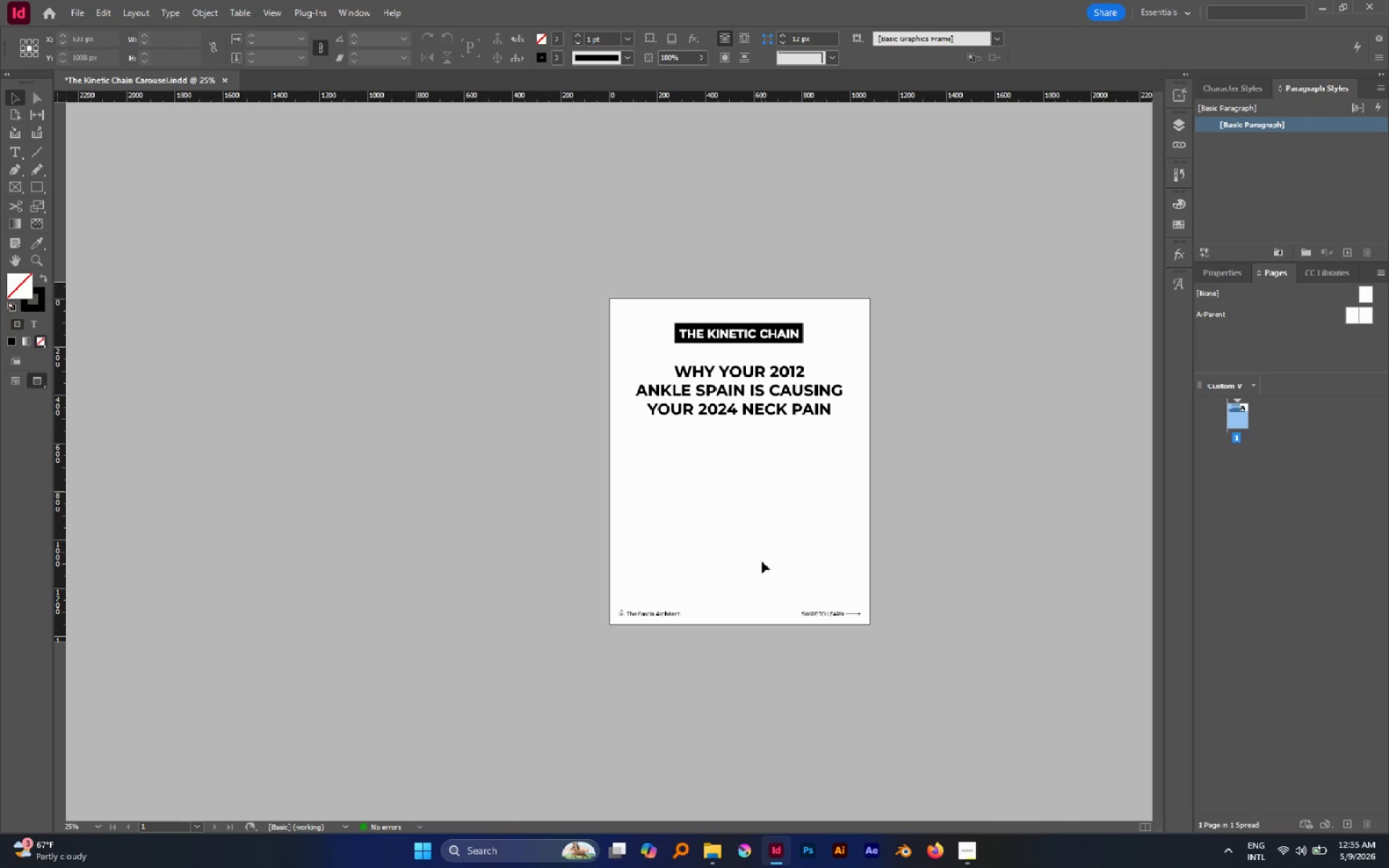 
hold_key(key=AltLeft, duration=0.77)
scroll: coordinate [817, 631], scroll_direction: up, amount: 2.0
 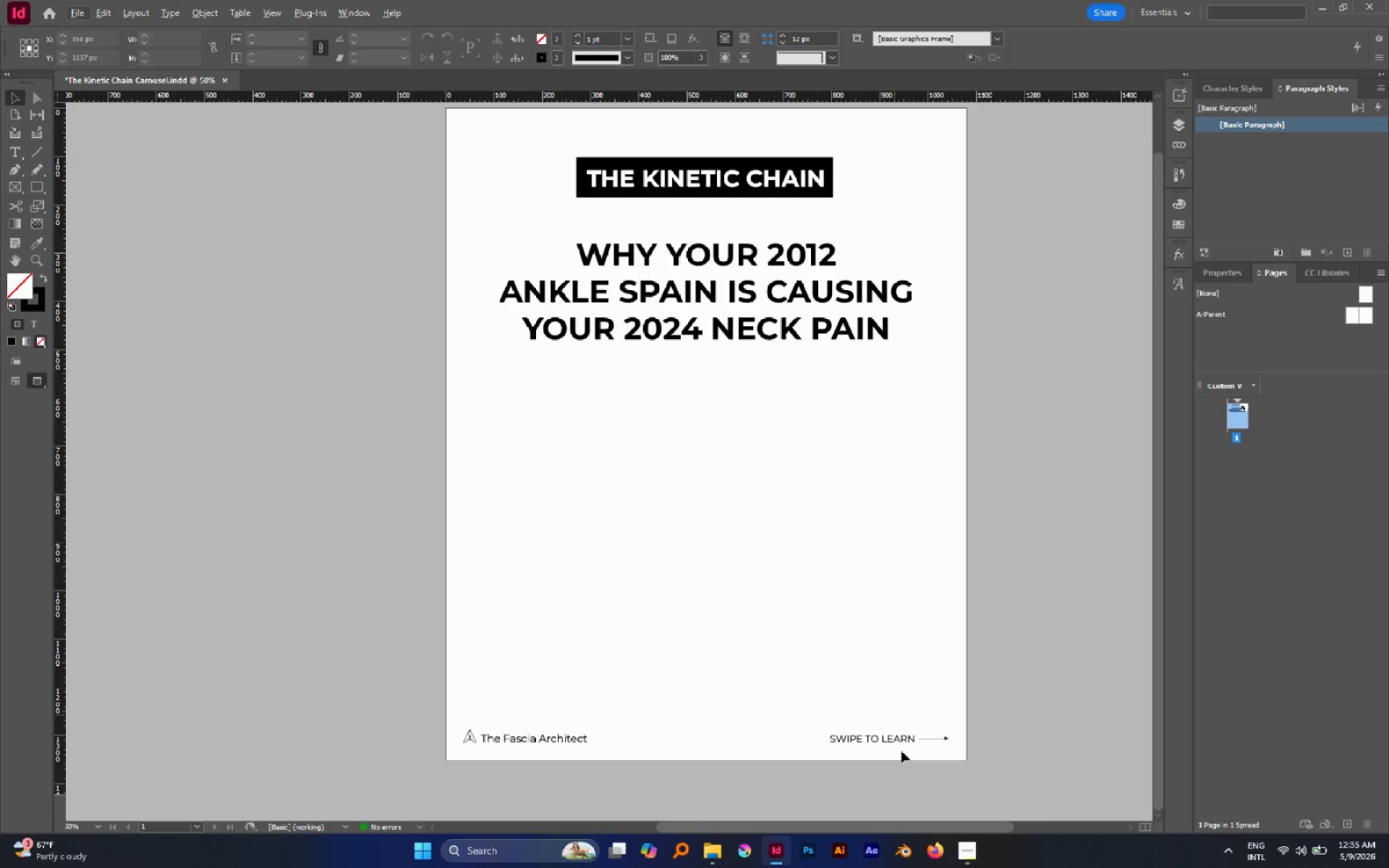 
left_click([960, 848])